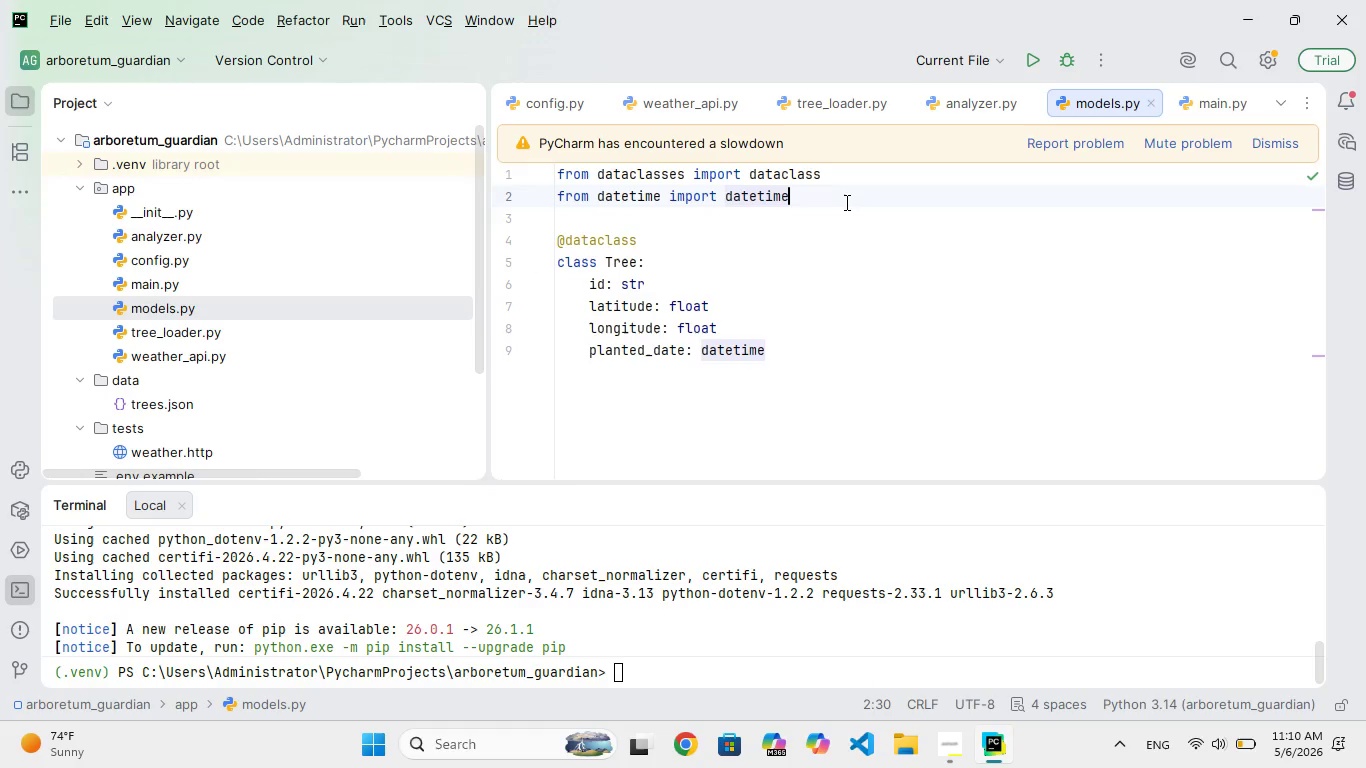 
scroll: coordinate [844, 202], scroll_direction: up, amount: 26.0
 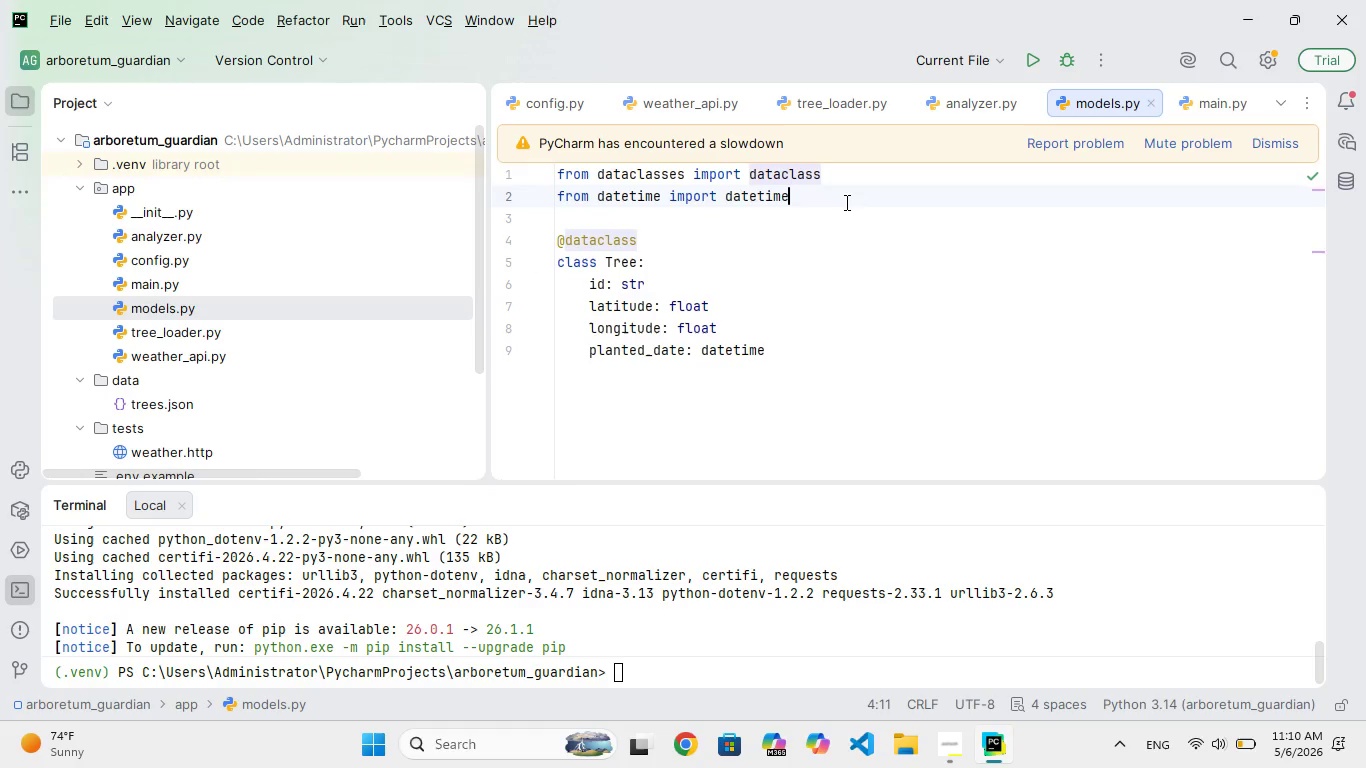 
left_click([845, 202])
 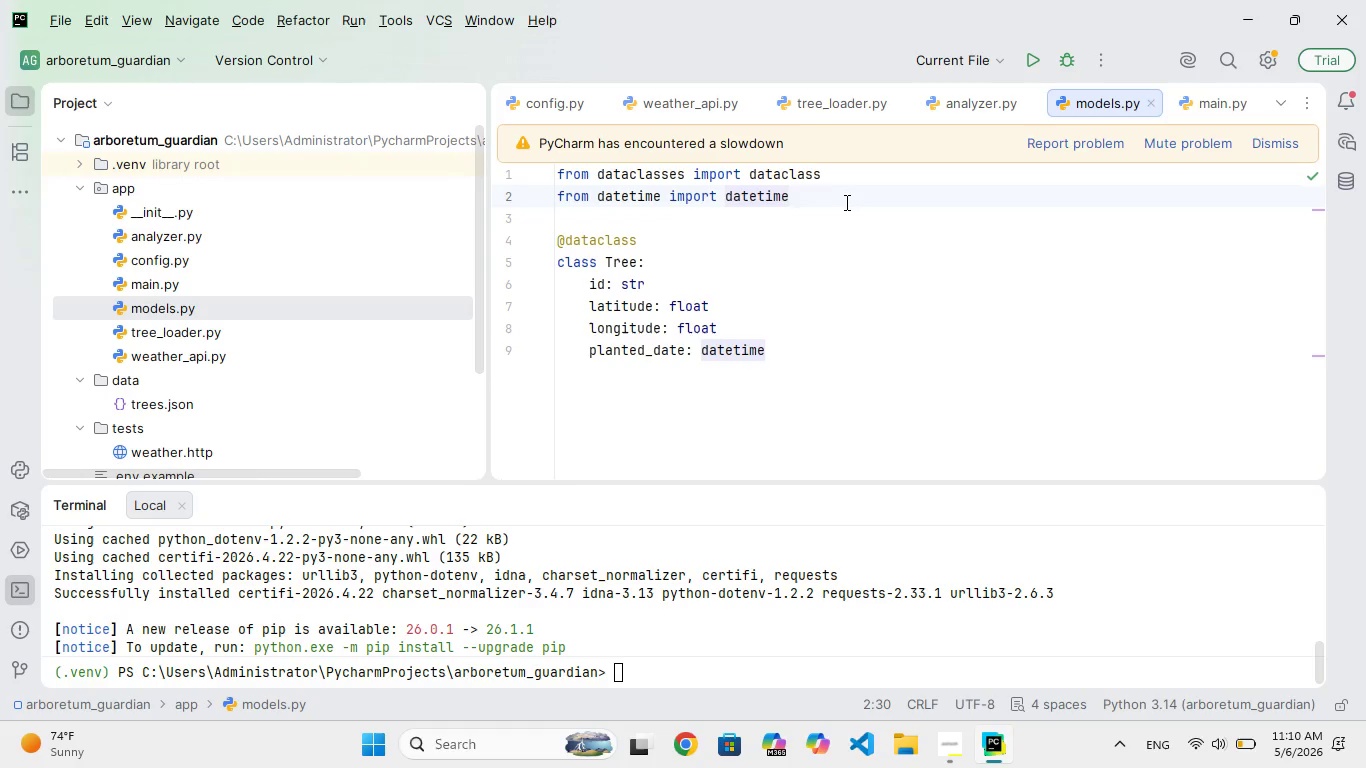 
wait(27.3)
 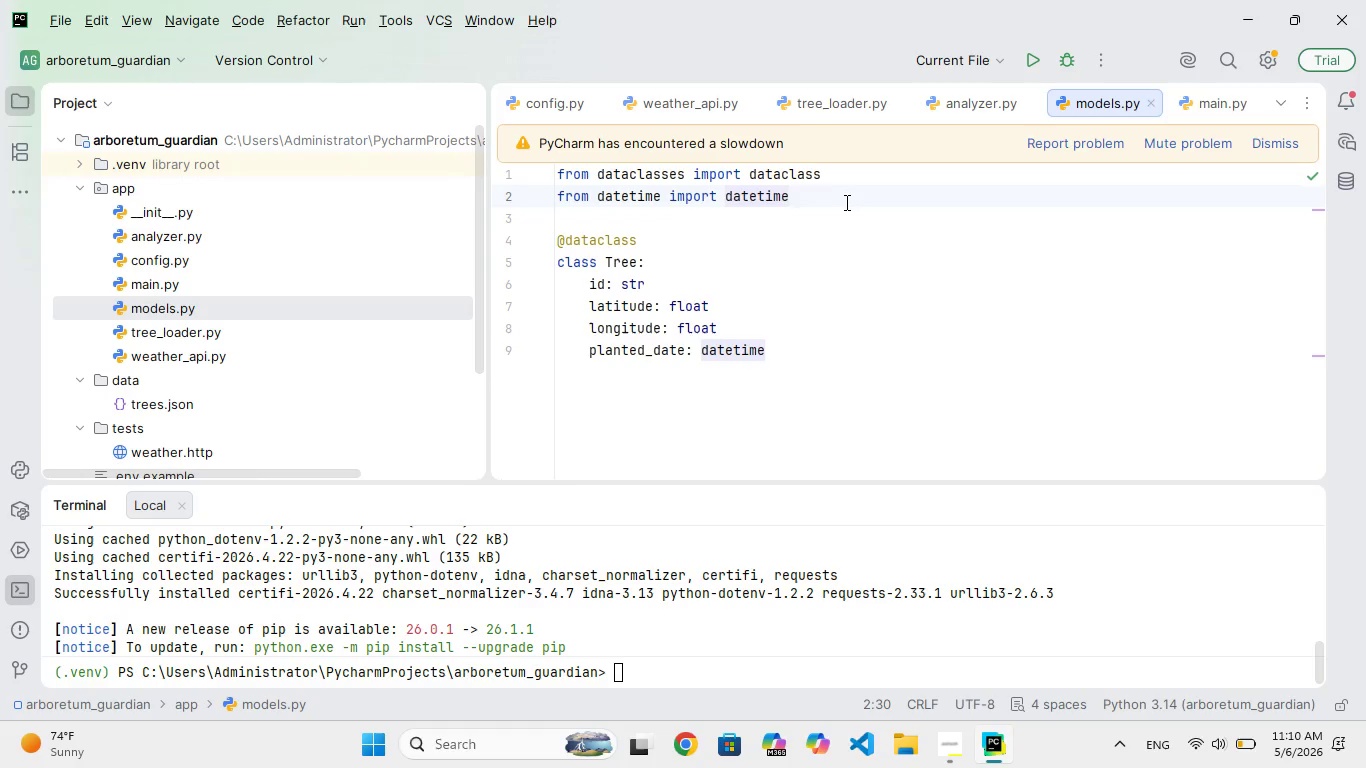 
double_click([168, 327])
 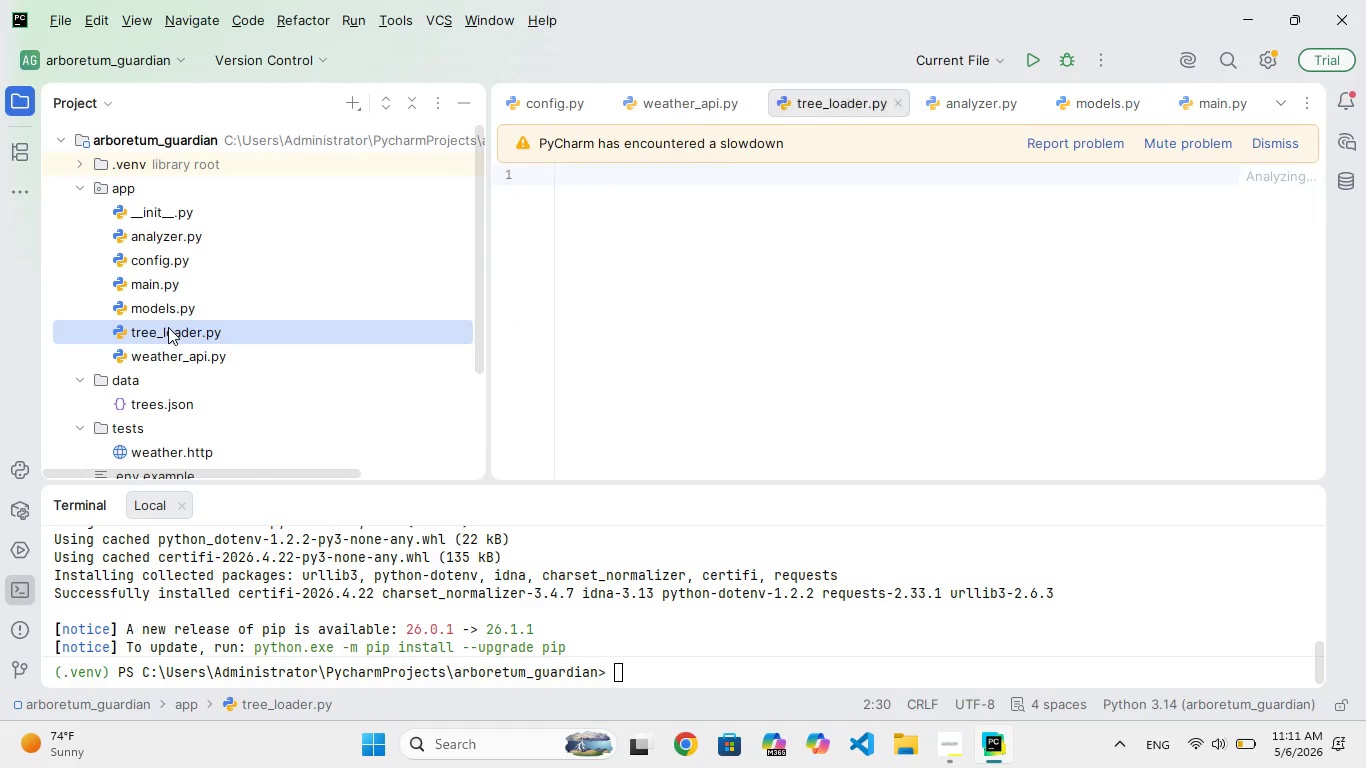 
triple_click([168, 327])
 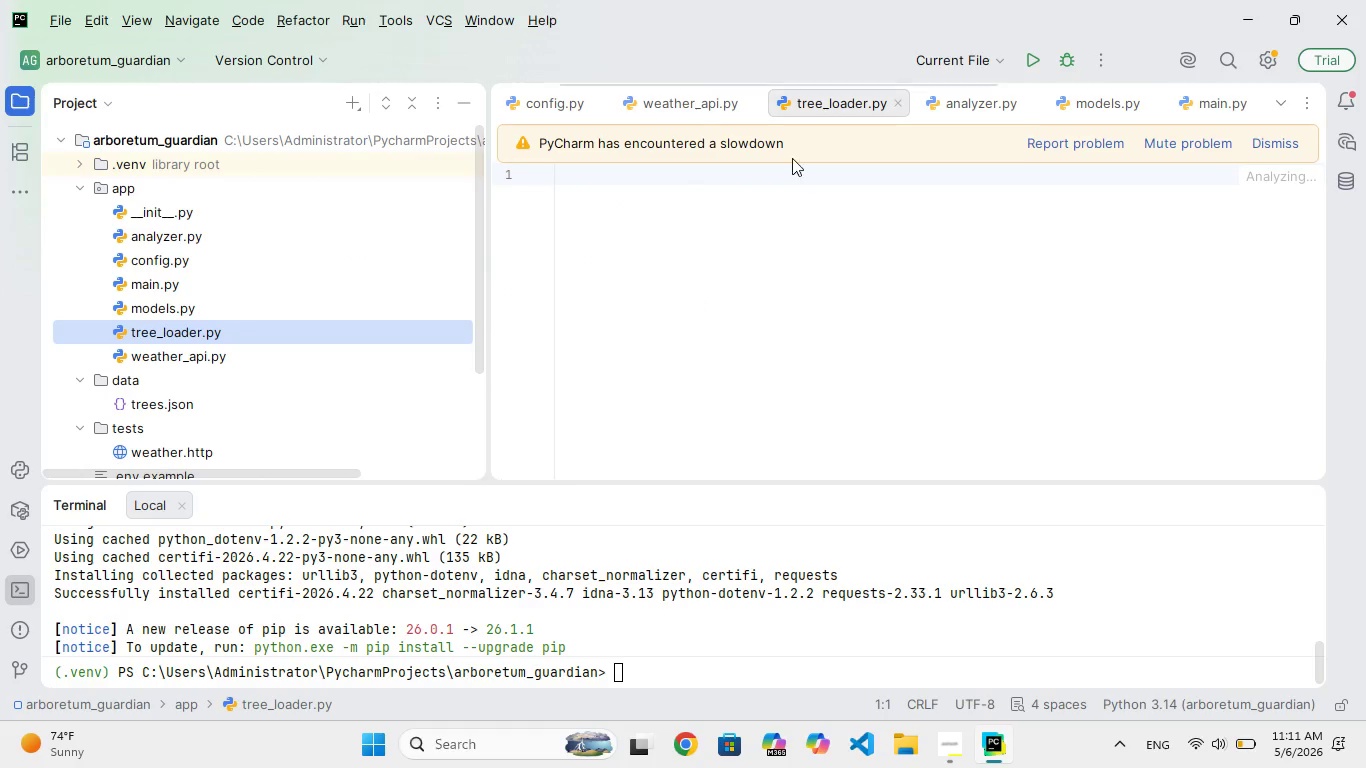 
left_click([684, 208])
 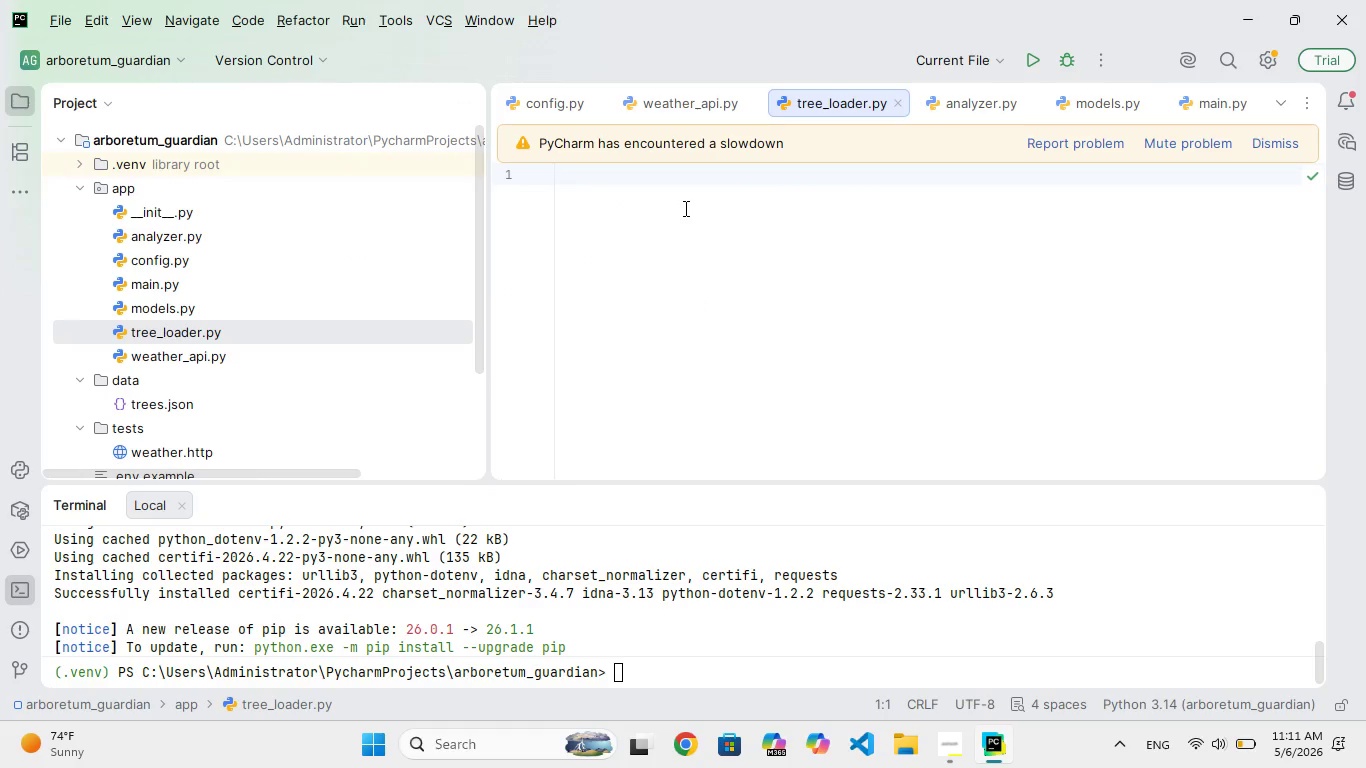 
type(import json)
 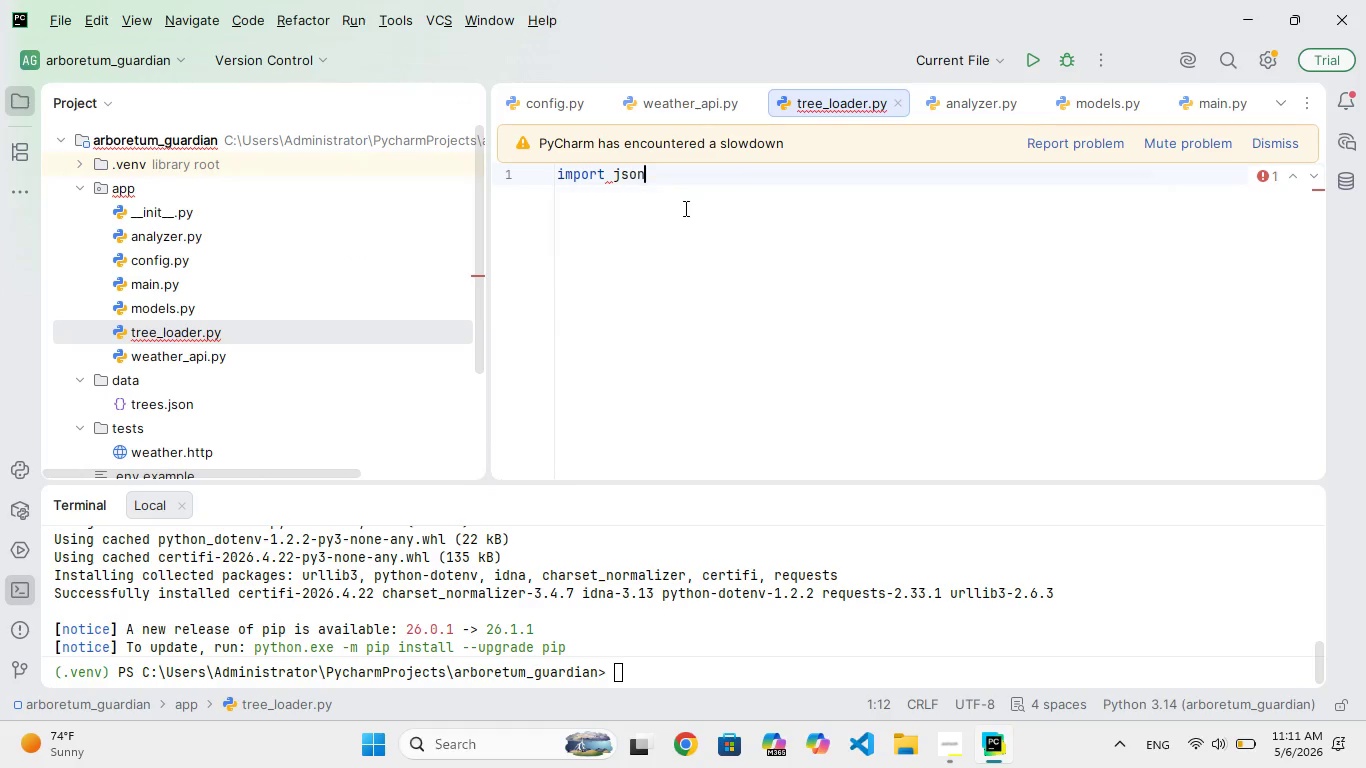 
key(Enter)
 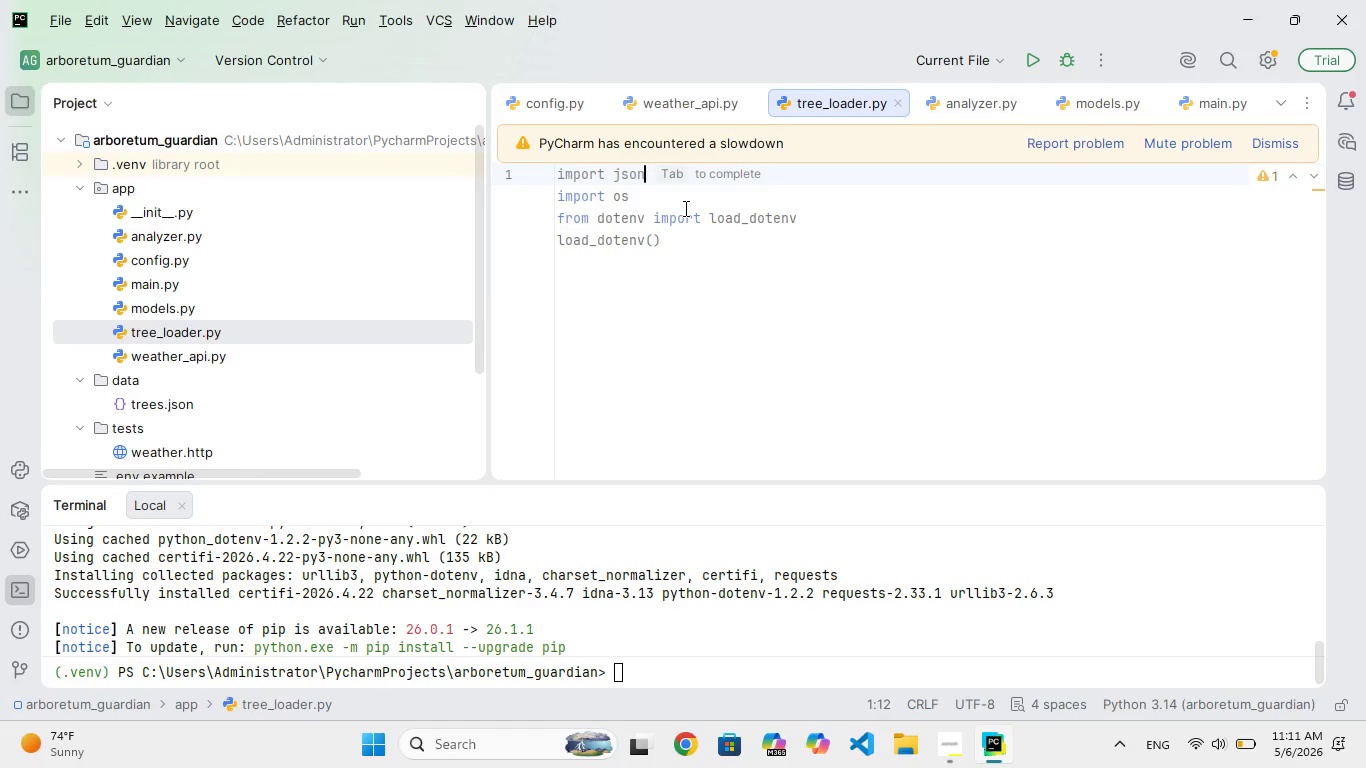 
key(Enter)
 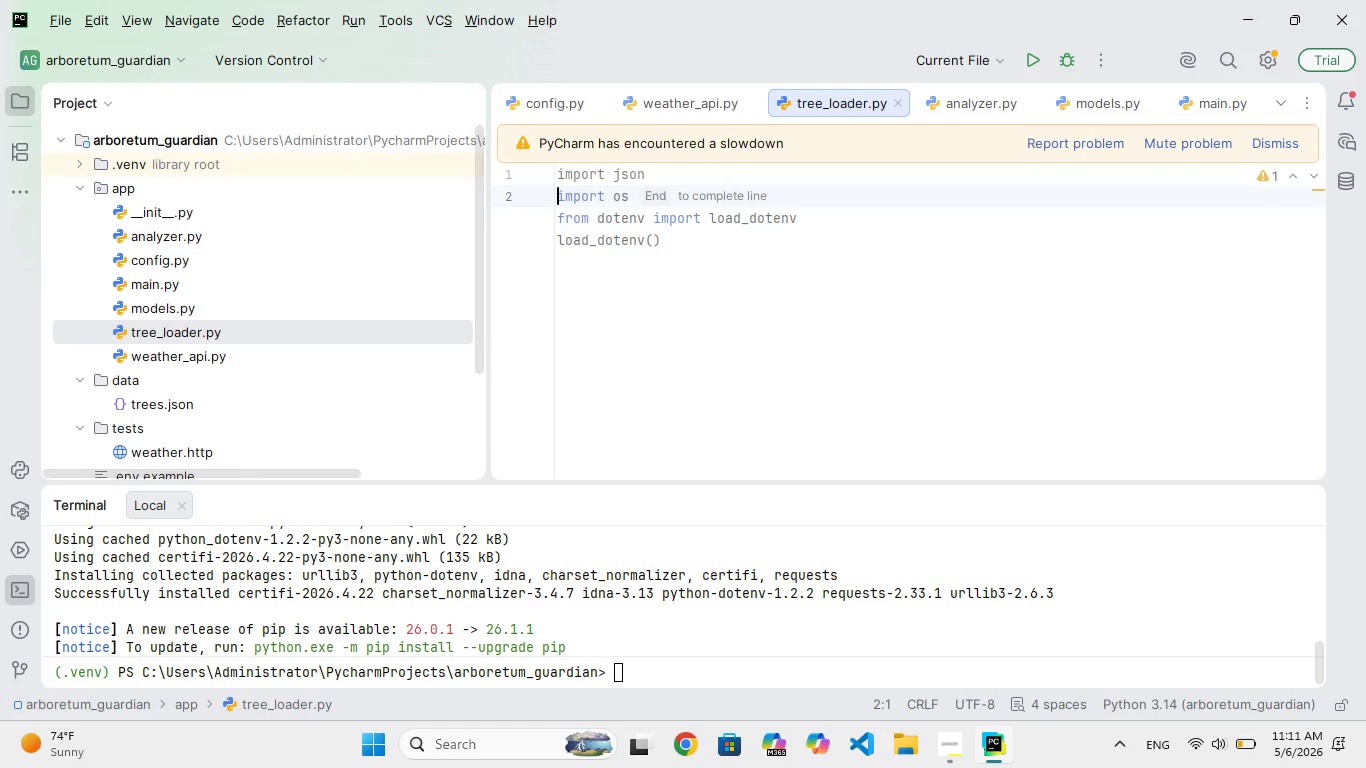 
type(from dae)
key(Backspace)
type(tetime imort datetime, timedelta)
 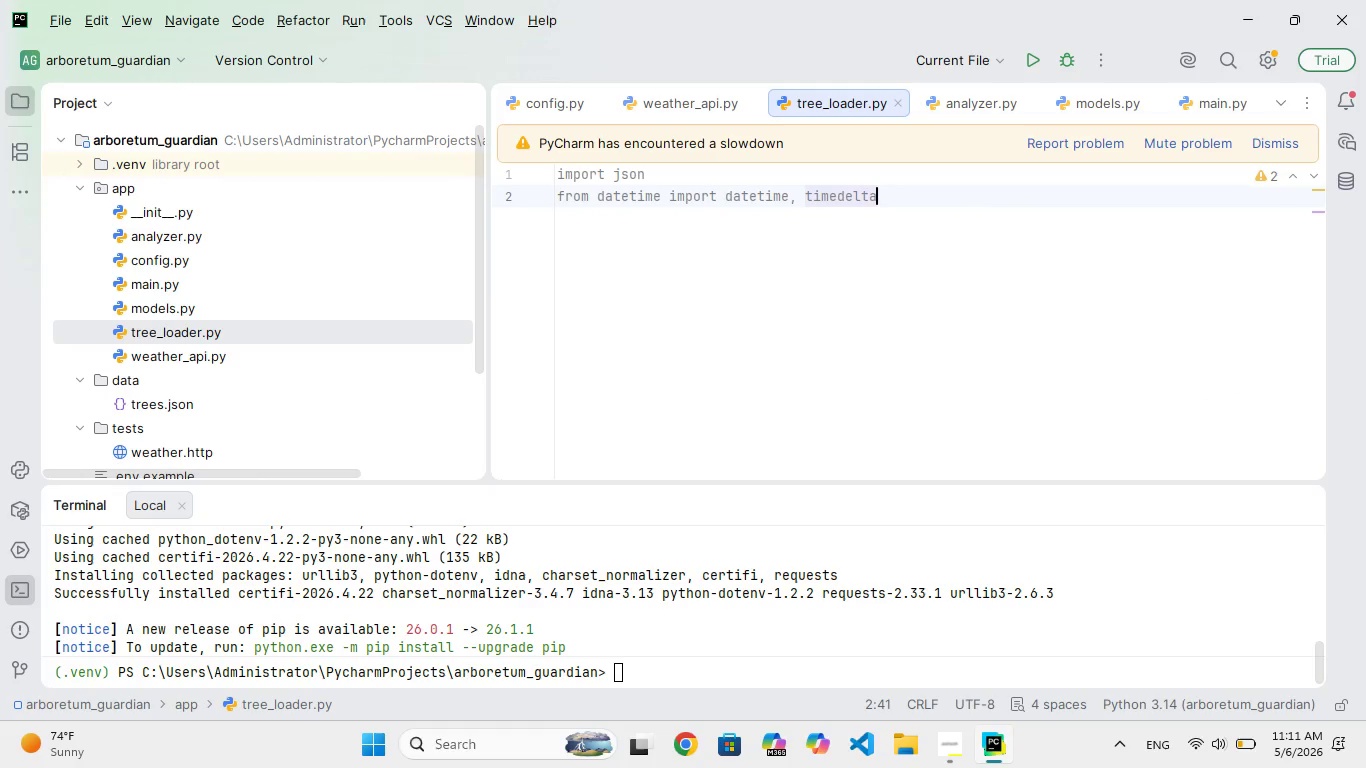 
hold_key(key=P, duration=0.34)
 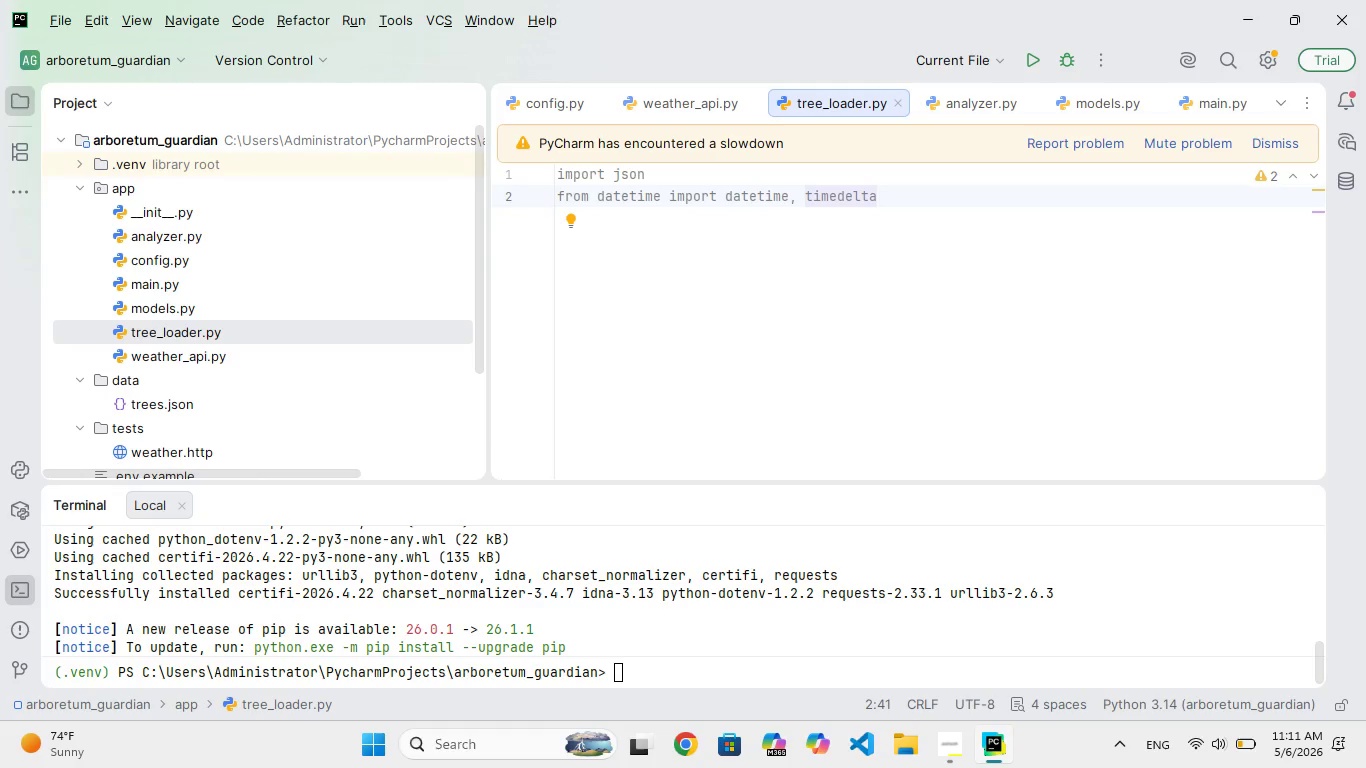 
wait(11.11)
 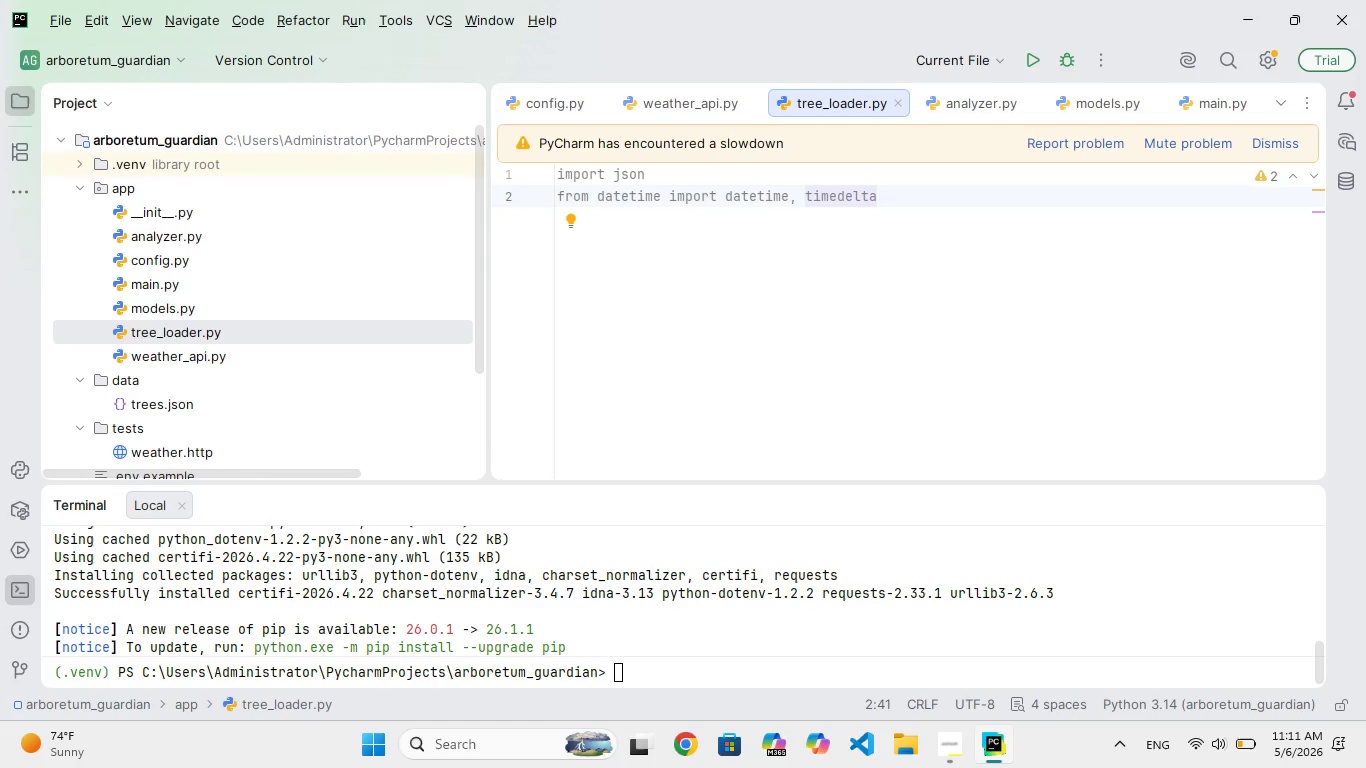 
key(Enter)
 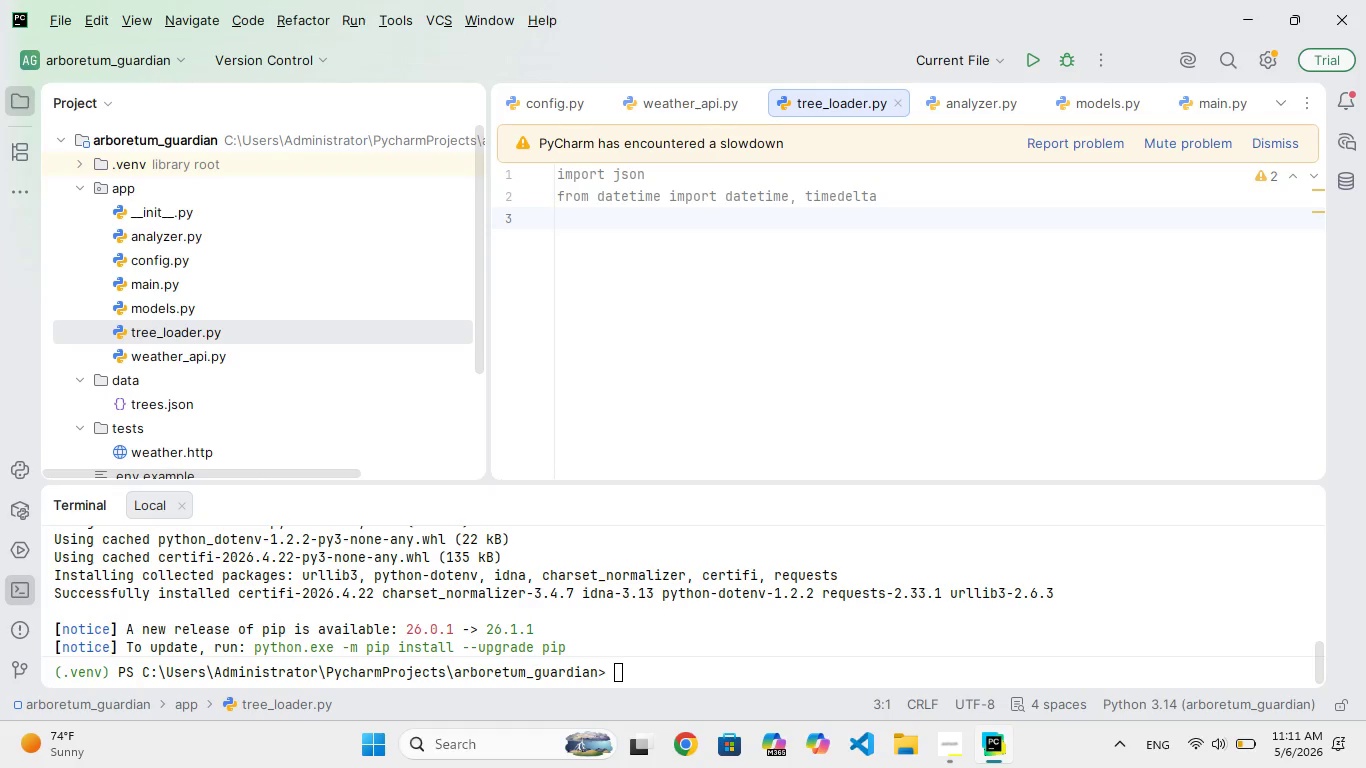 
type(frm app.modes import)
 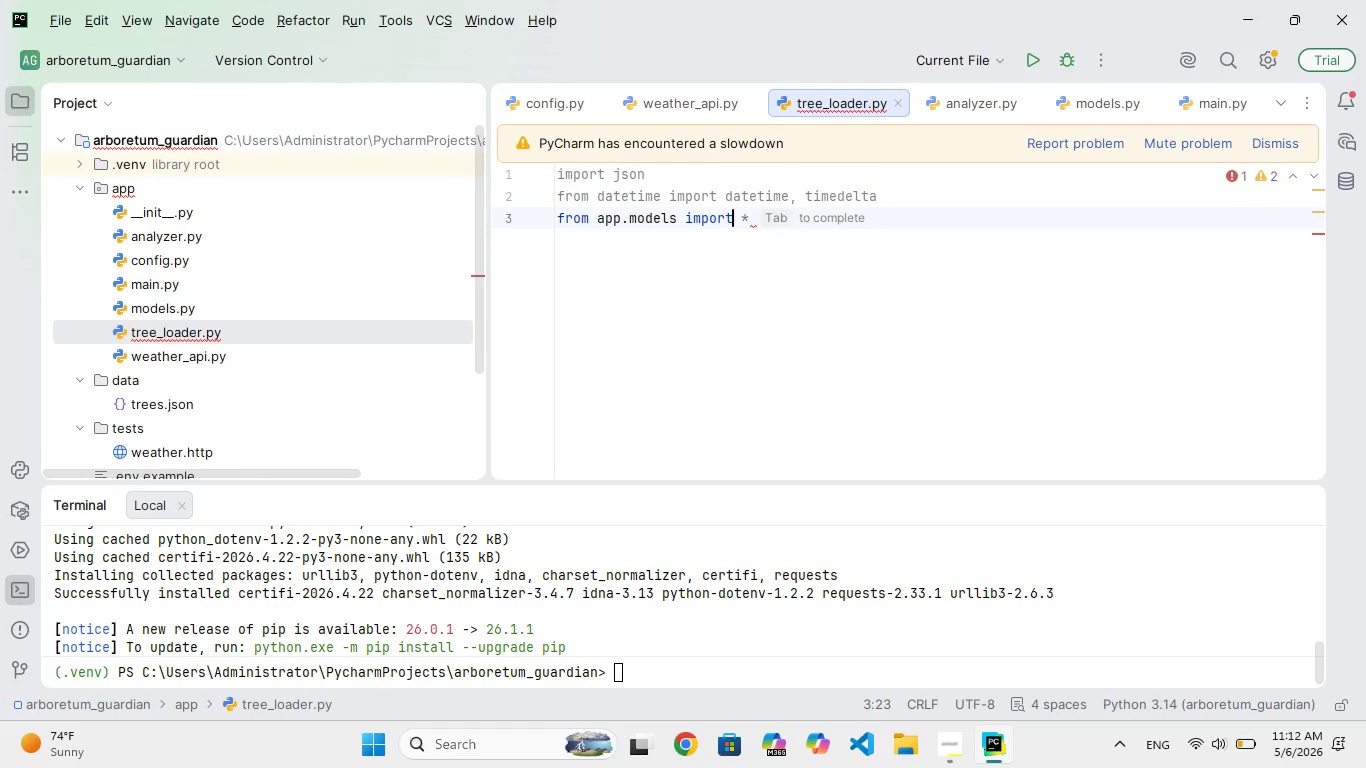 
hold_key(key=L, duration=0.31)
 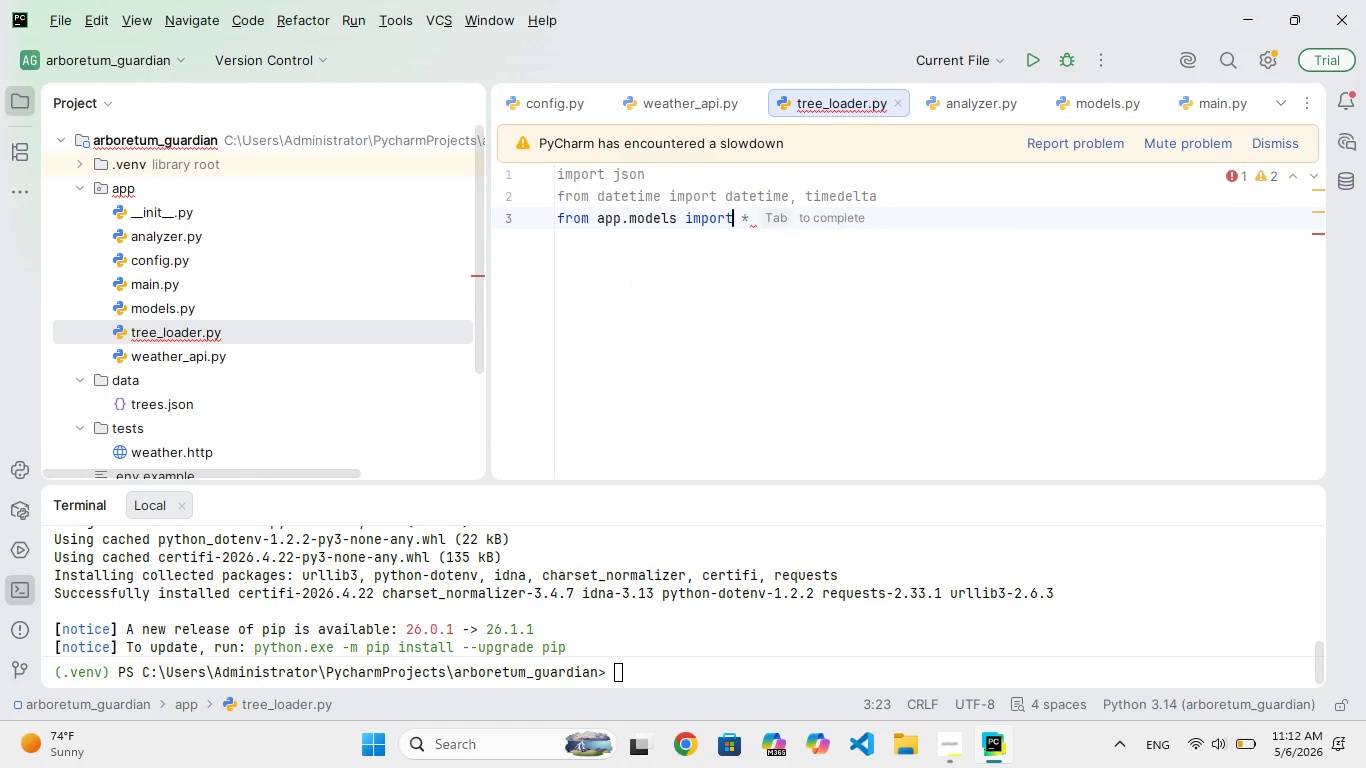 
wait(5.55)
 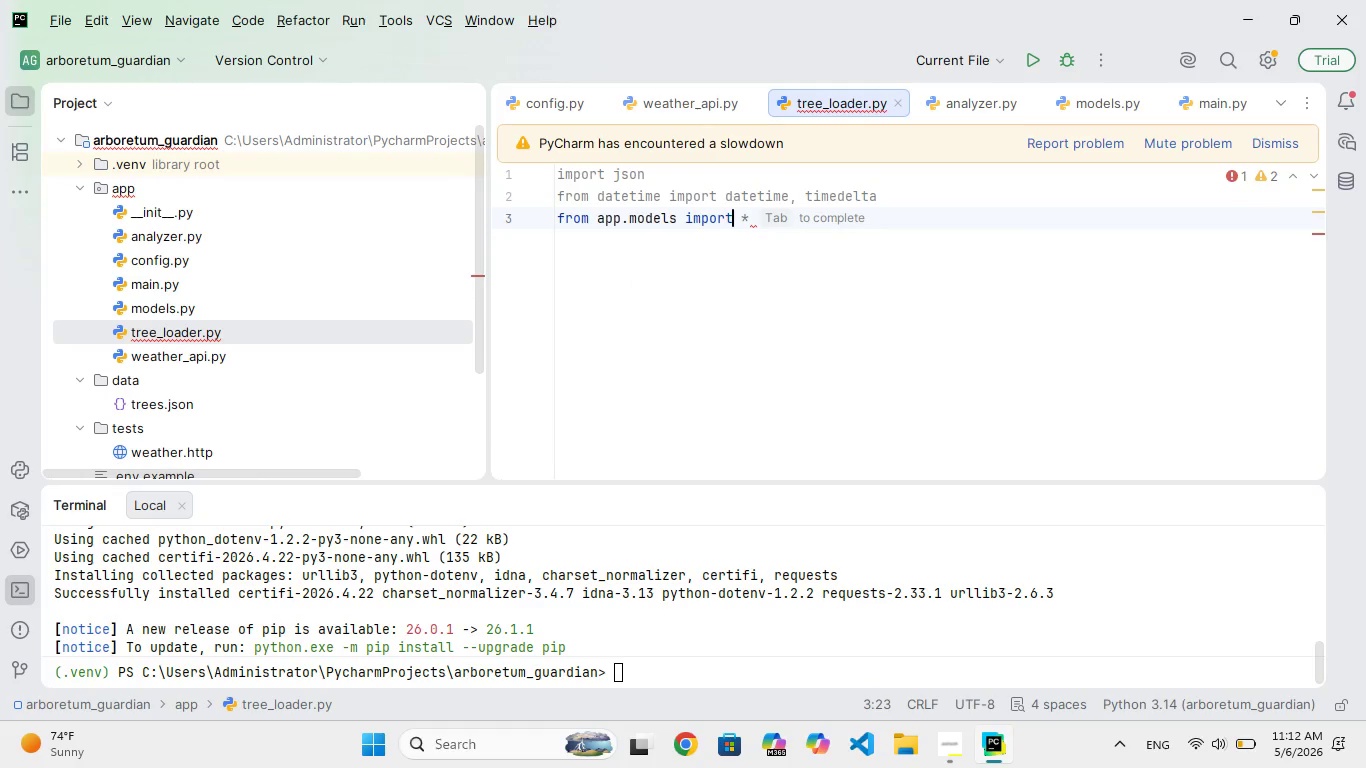 
type( Tree)
 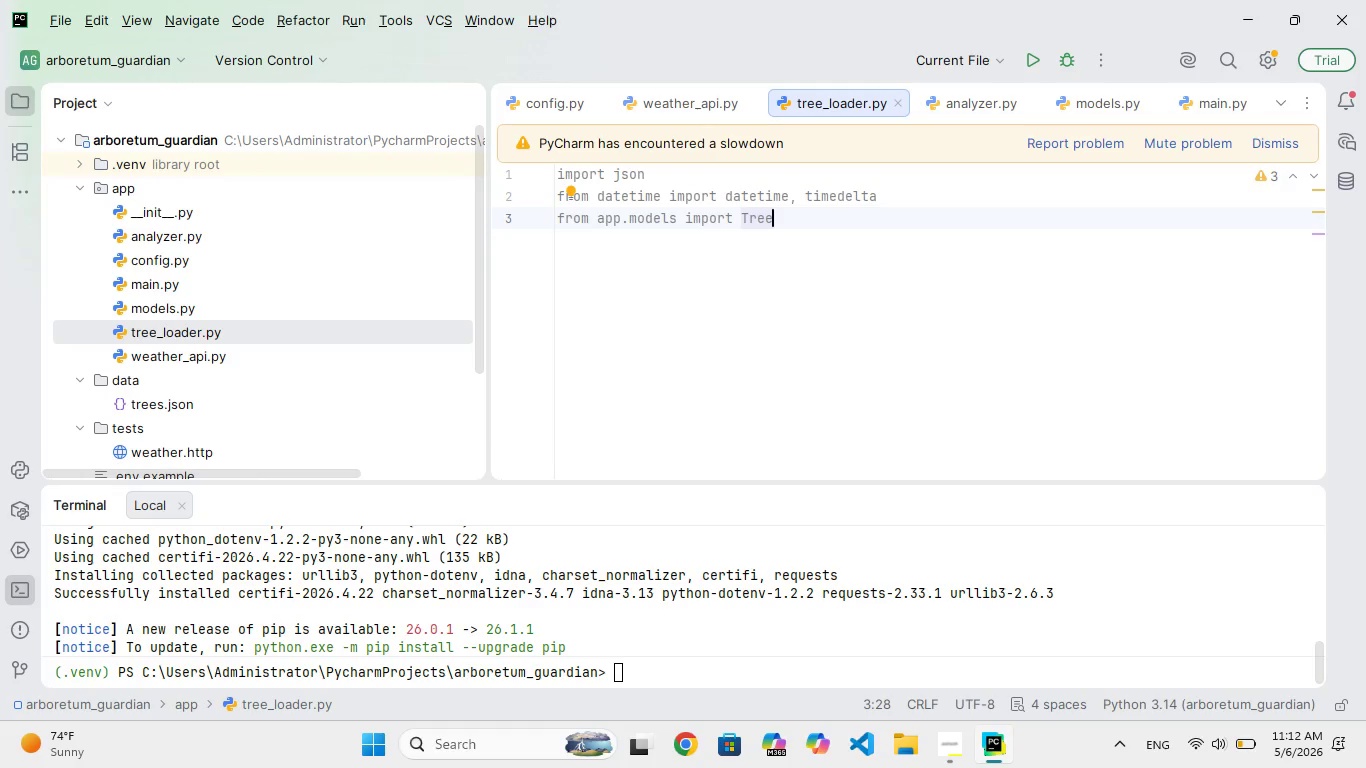 
wait(11.5)
 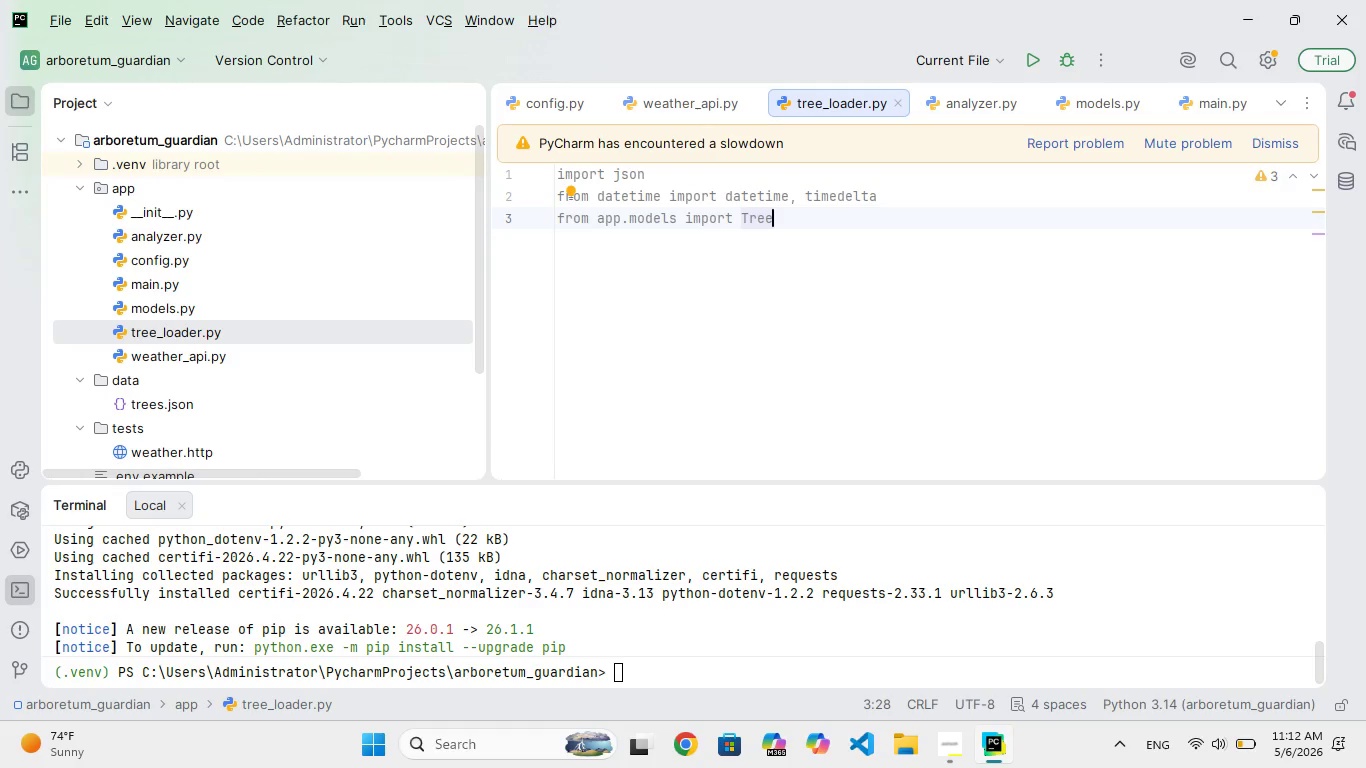 
key(Enter)
 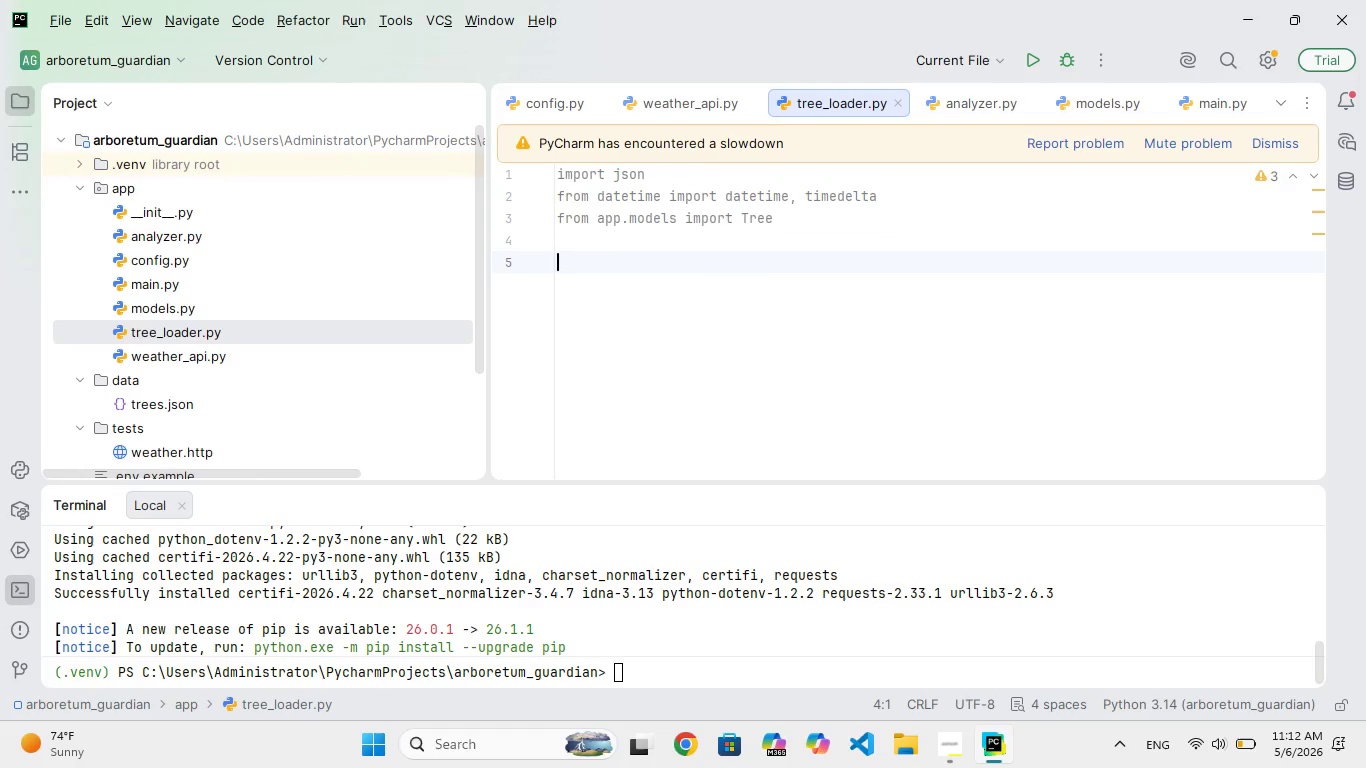 
key(Enter)
 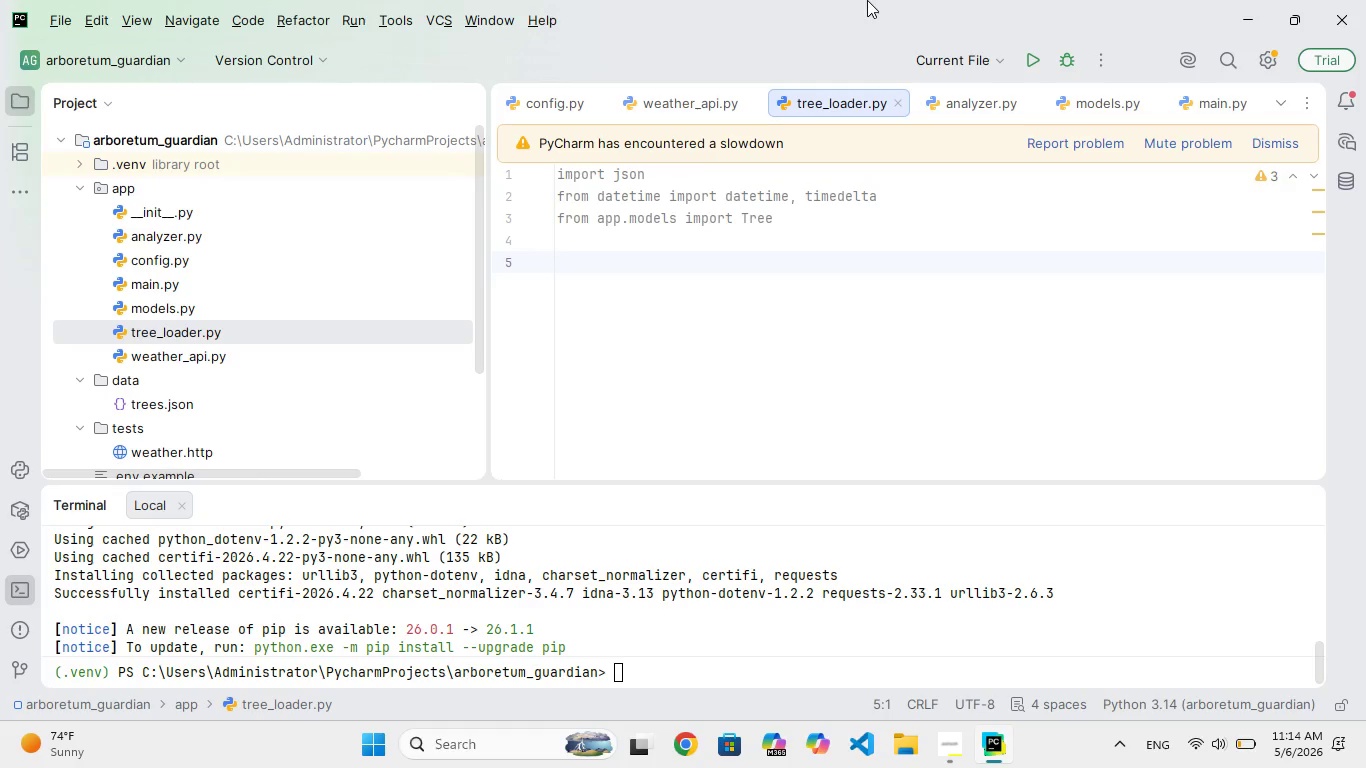 
wait(113.75)
 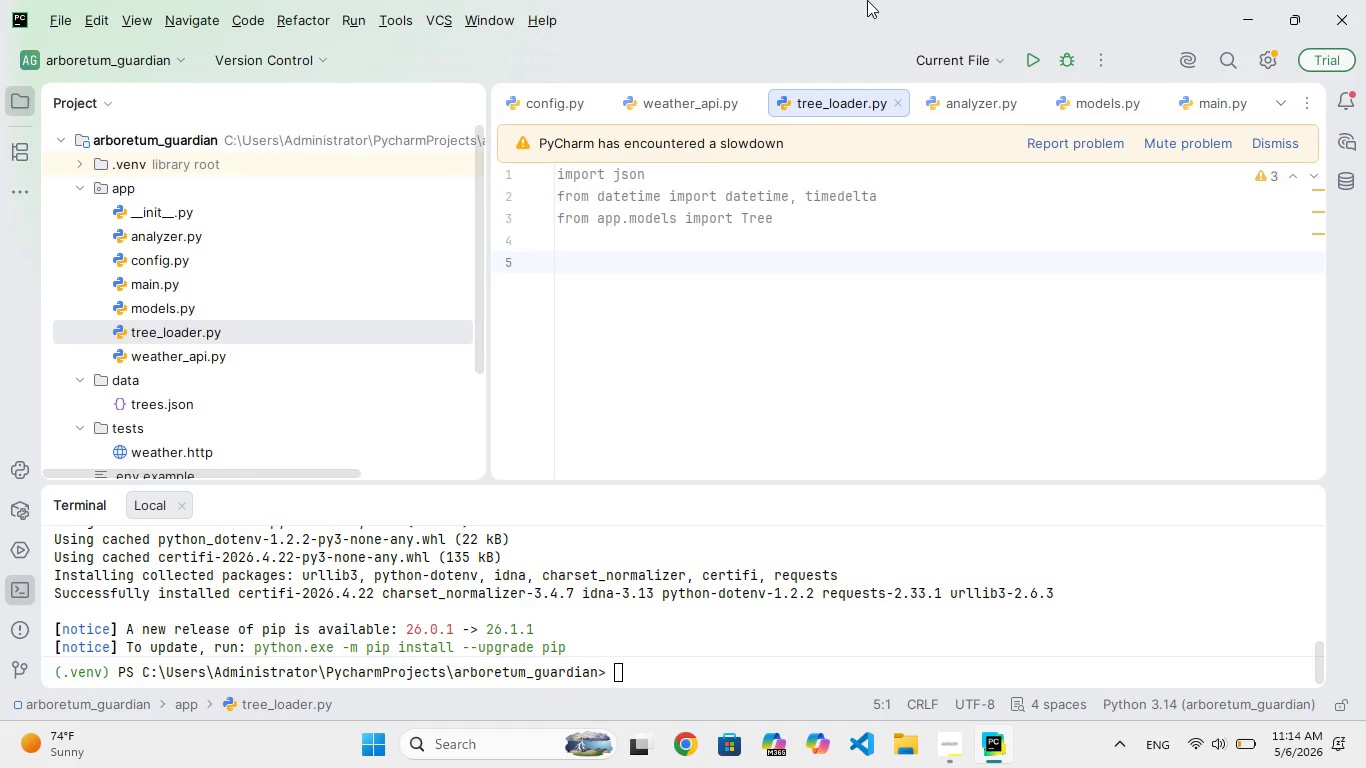 
type(def load_recet_trees(fie_path: str)
 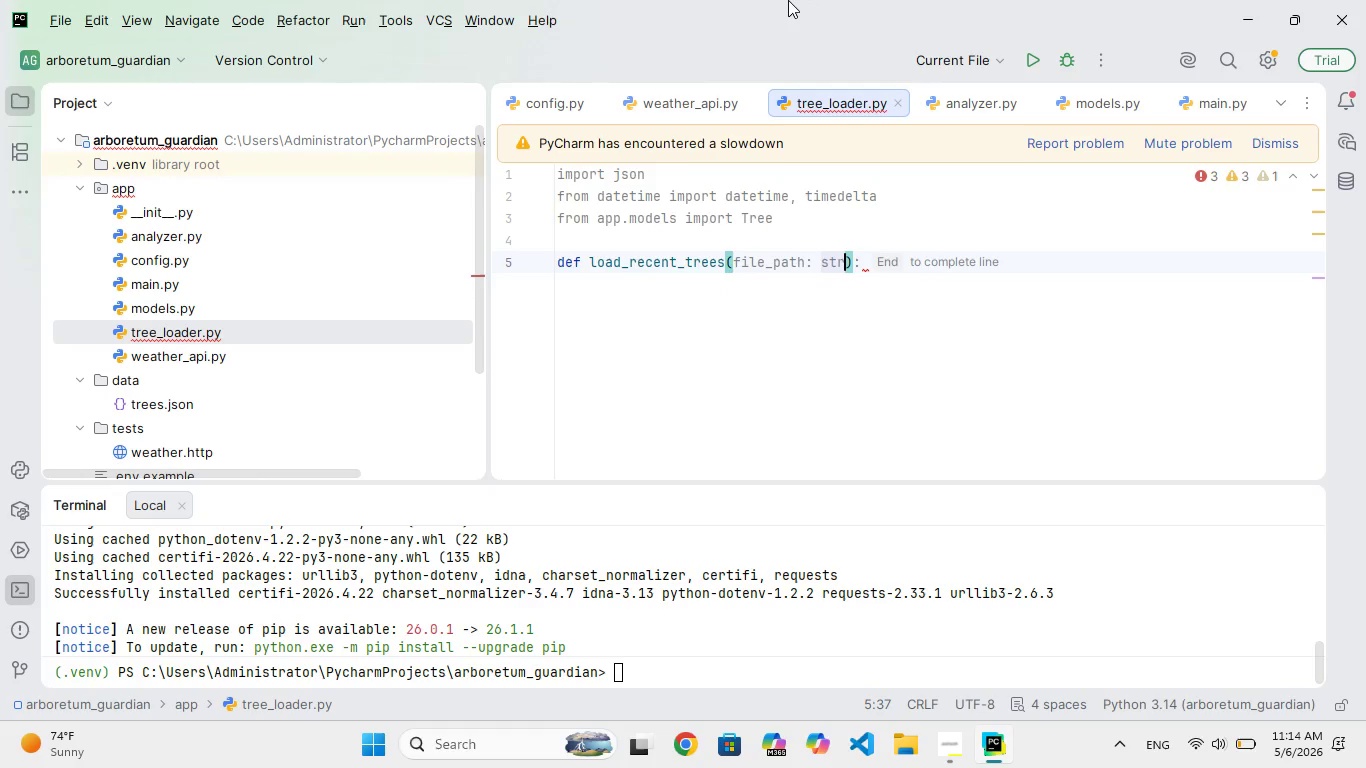 
 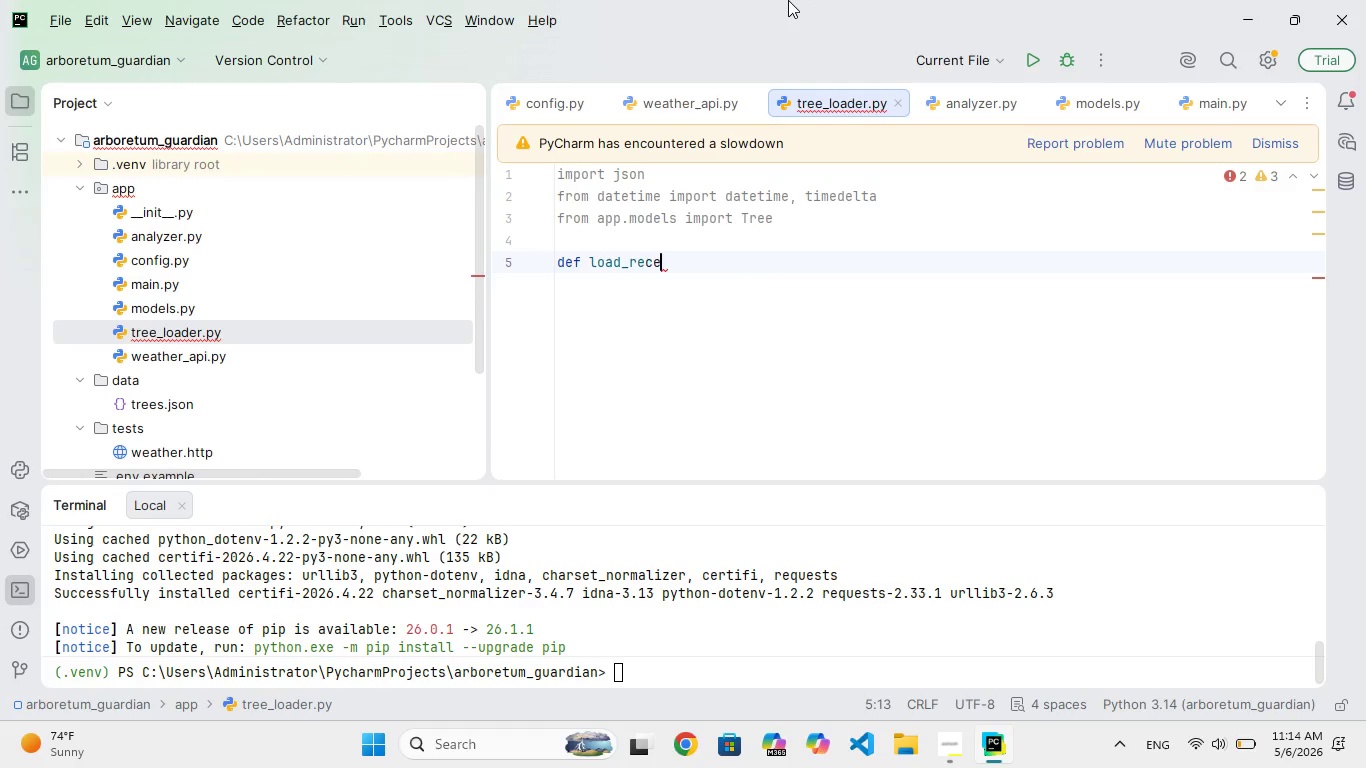 
hold_key(key=N, duration=0.38)
 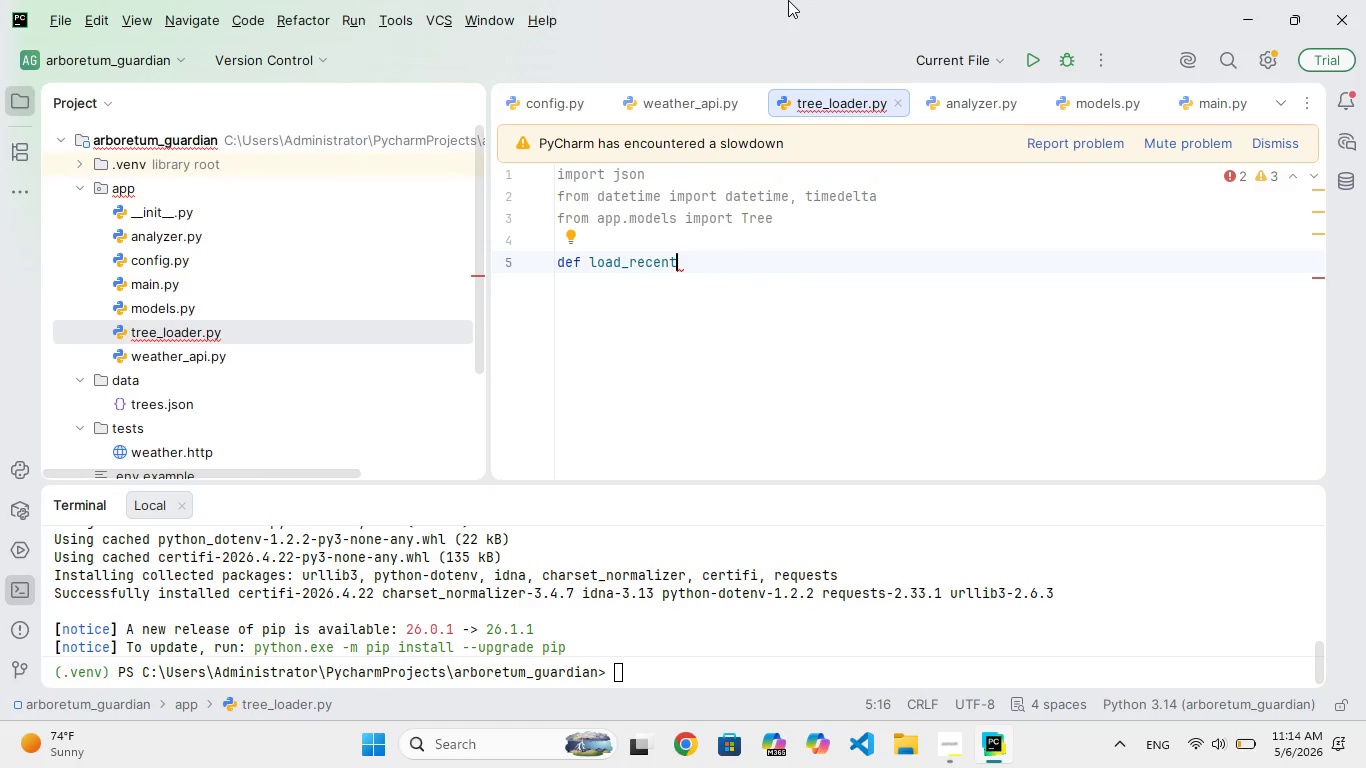 
key(ArrowRight)
 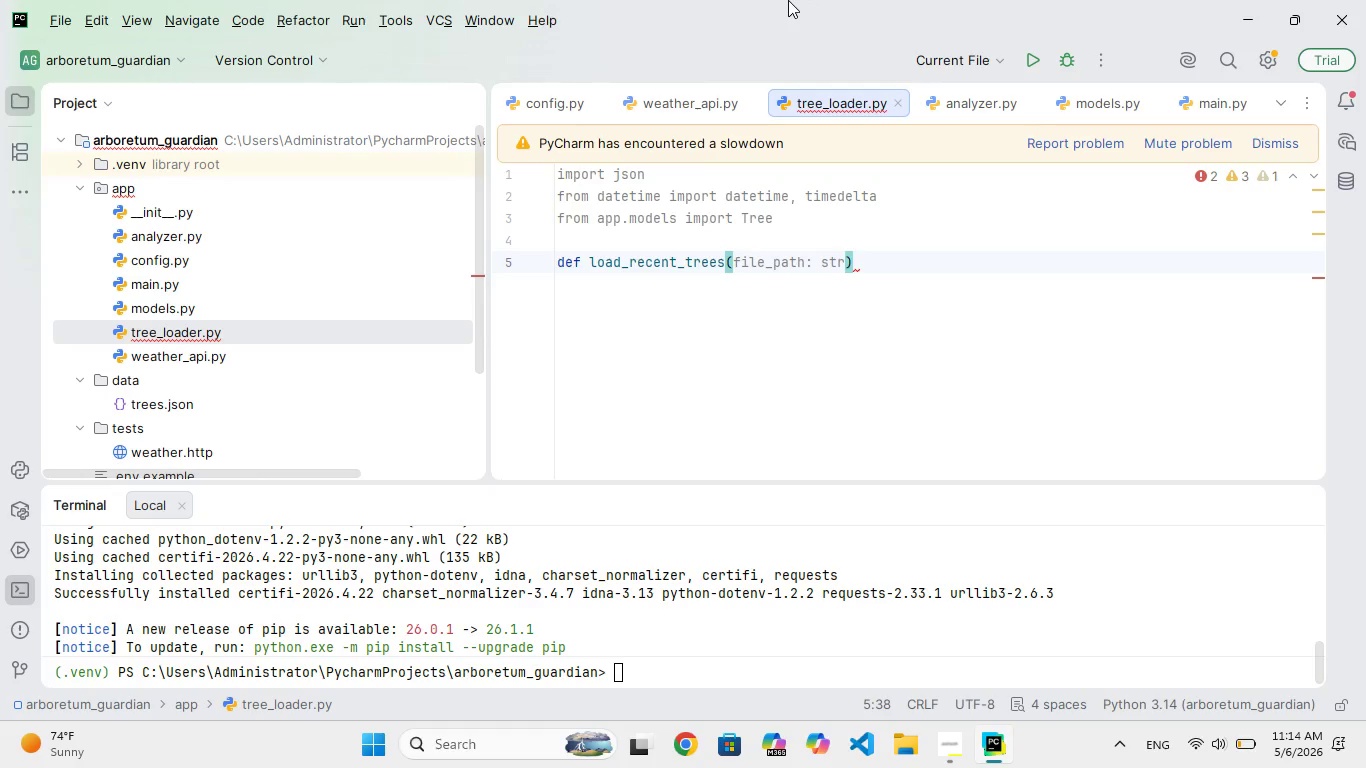 
key(Shift+Semicolon)
 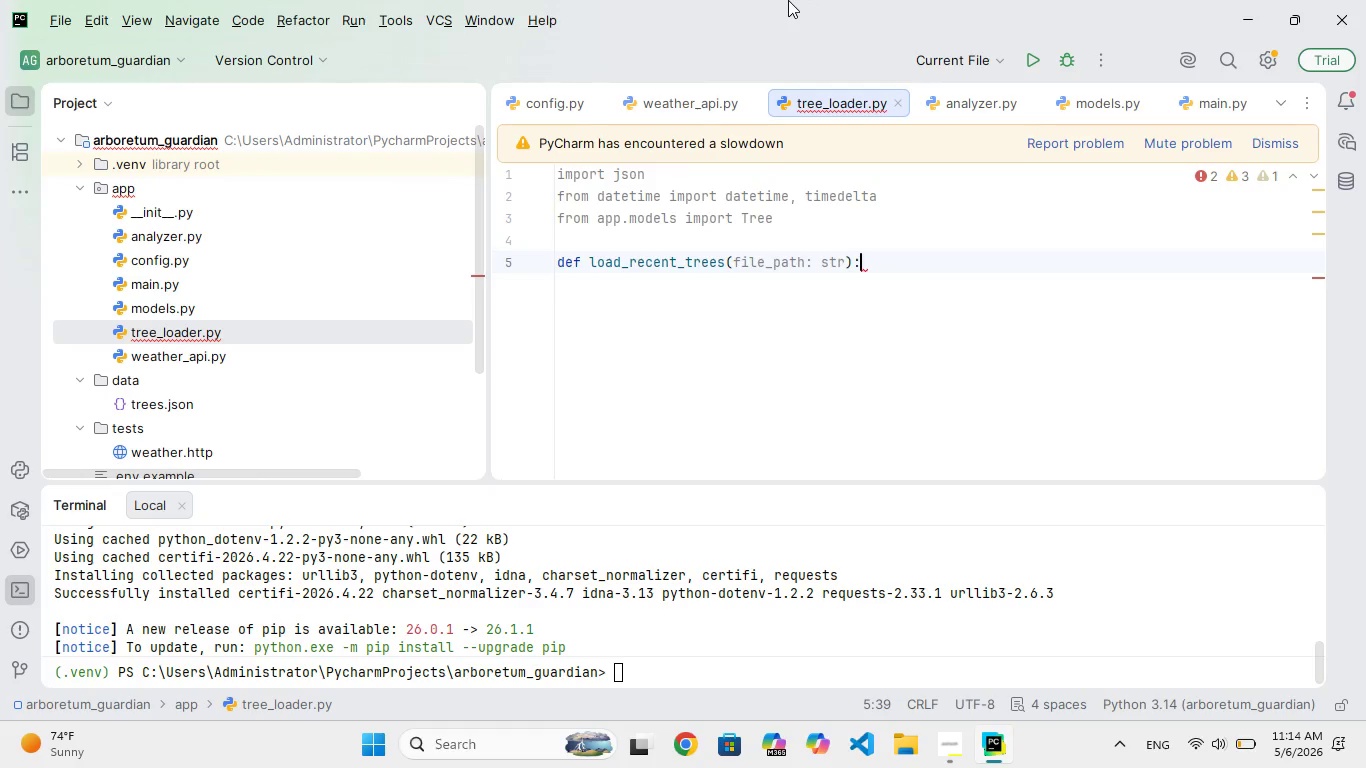 
key(Enter)
 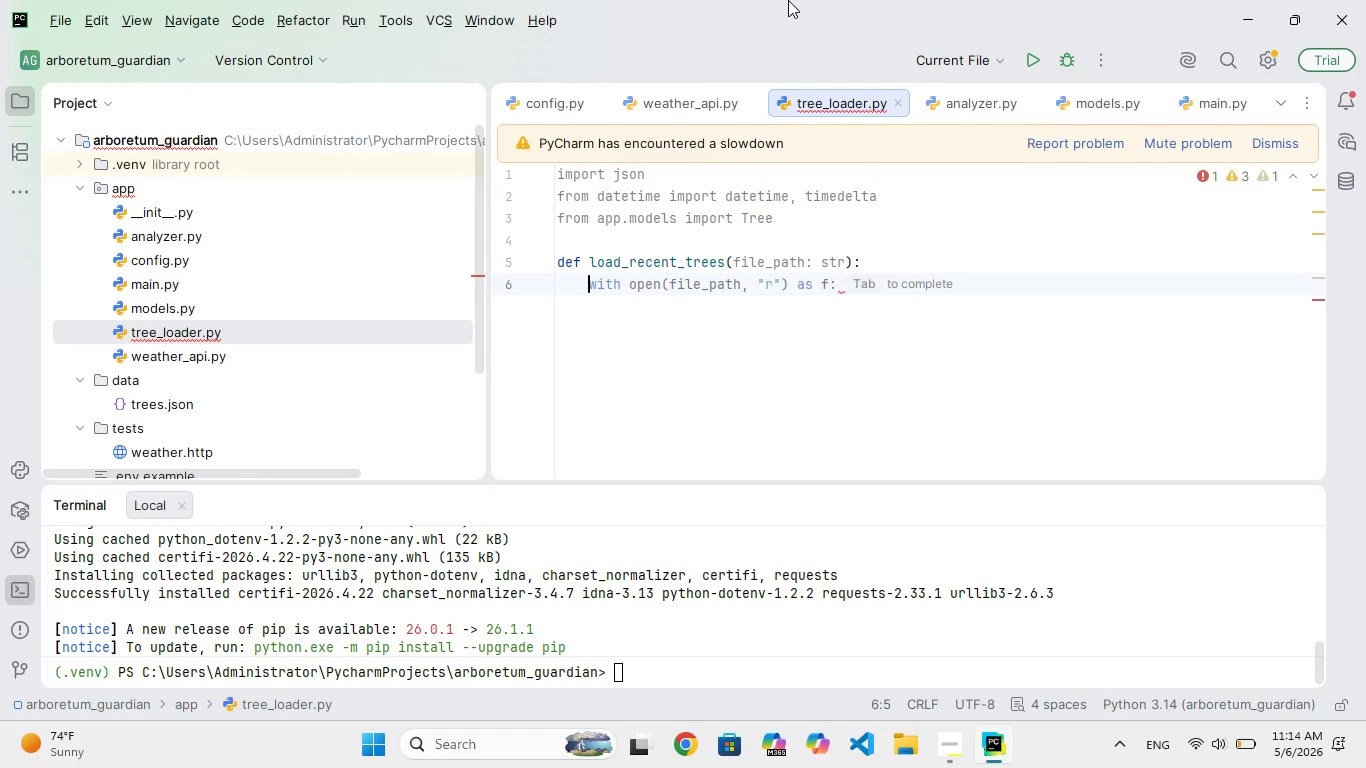 
type(with open(ilr)
key(Backspace)
type(e_o)
key(Backspace)
type(path)
 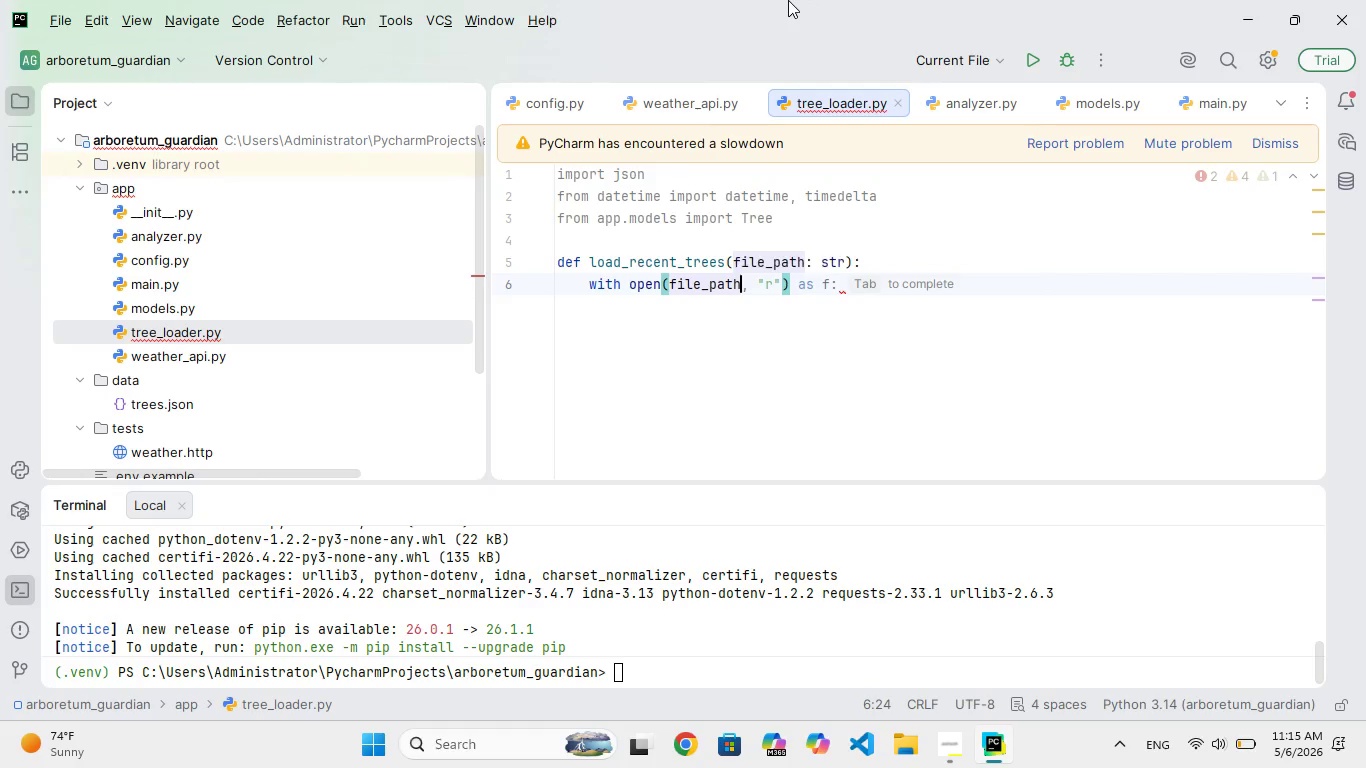 
 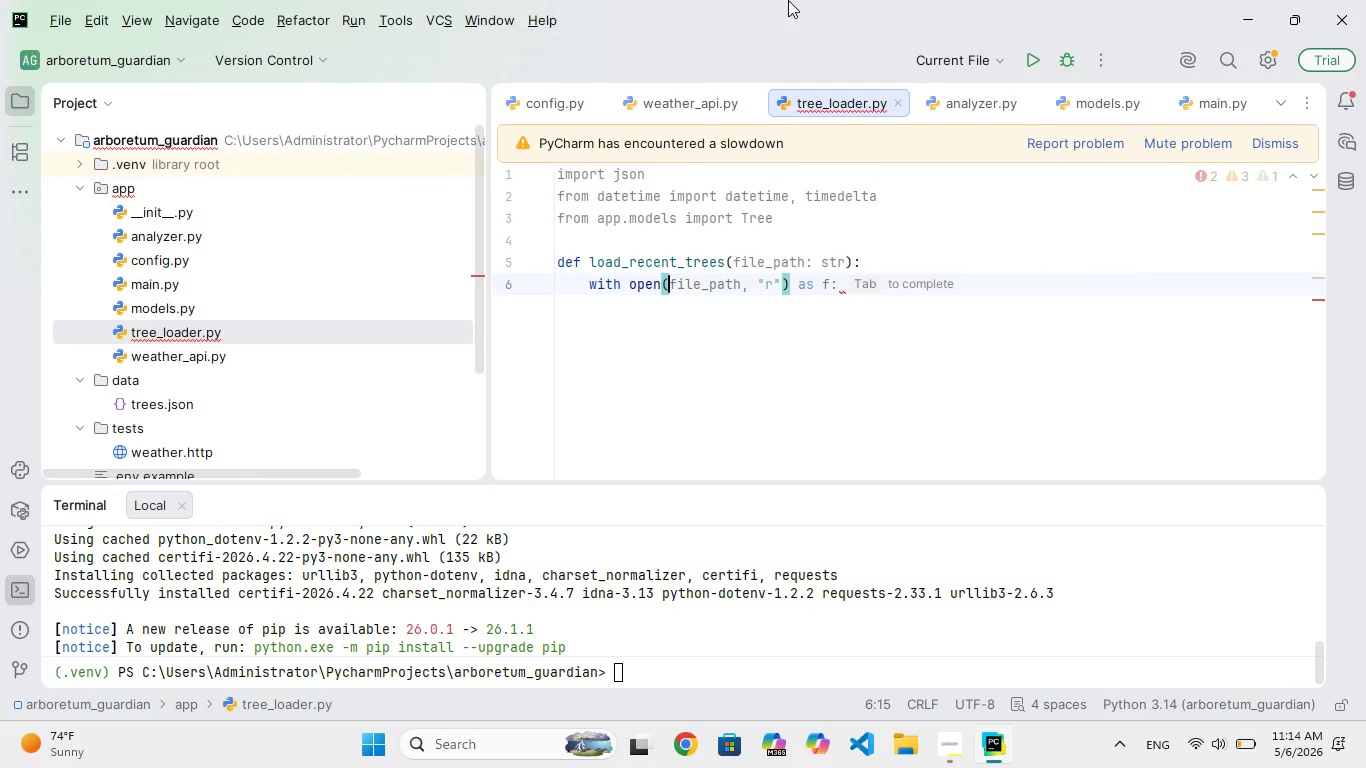 
hold_key(key=F, duration=0.31)
 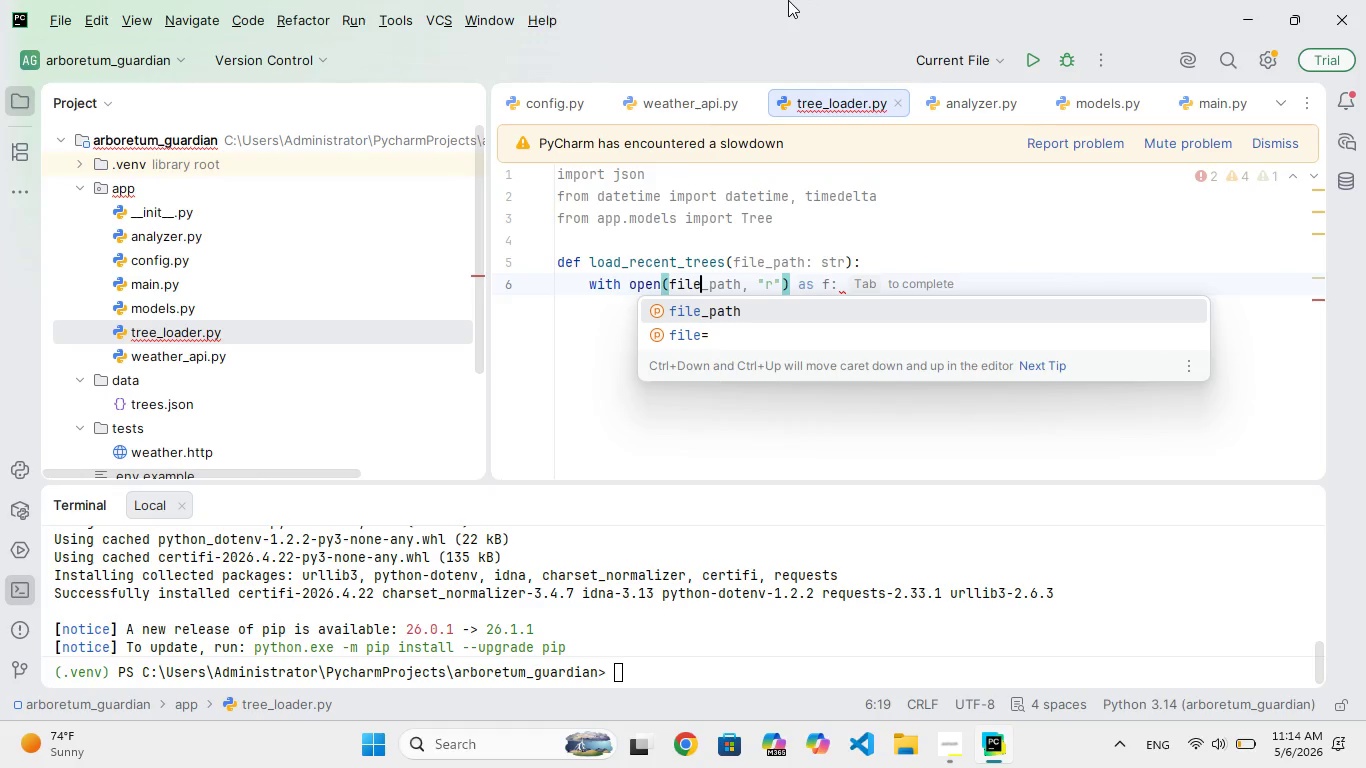 
key(Comma)
 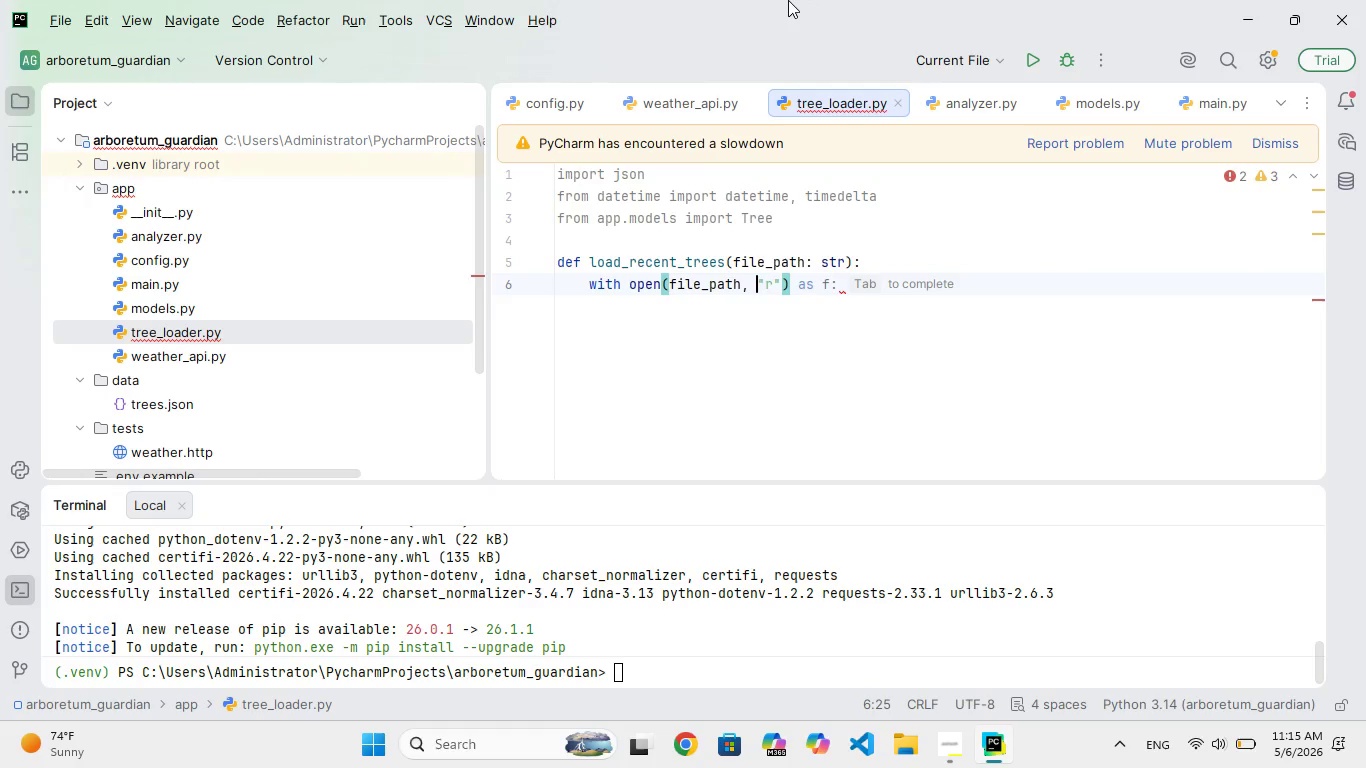 
key(Space)
 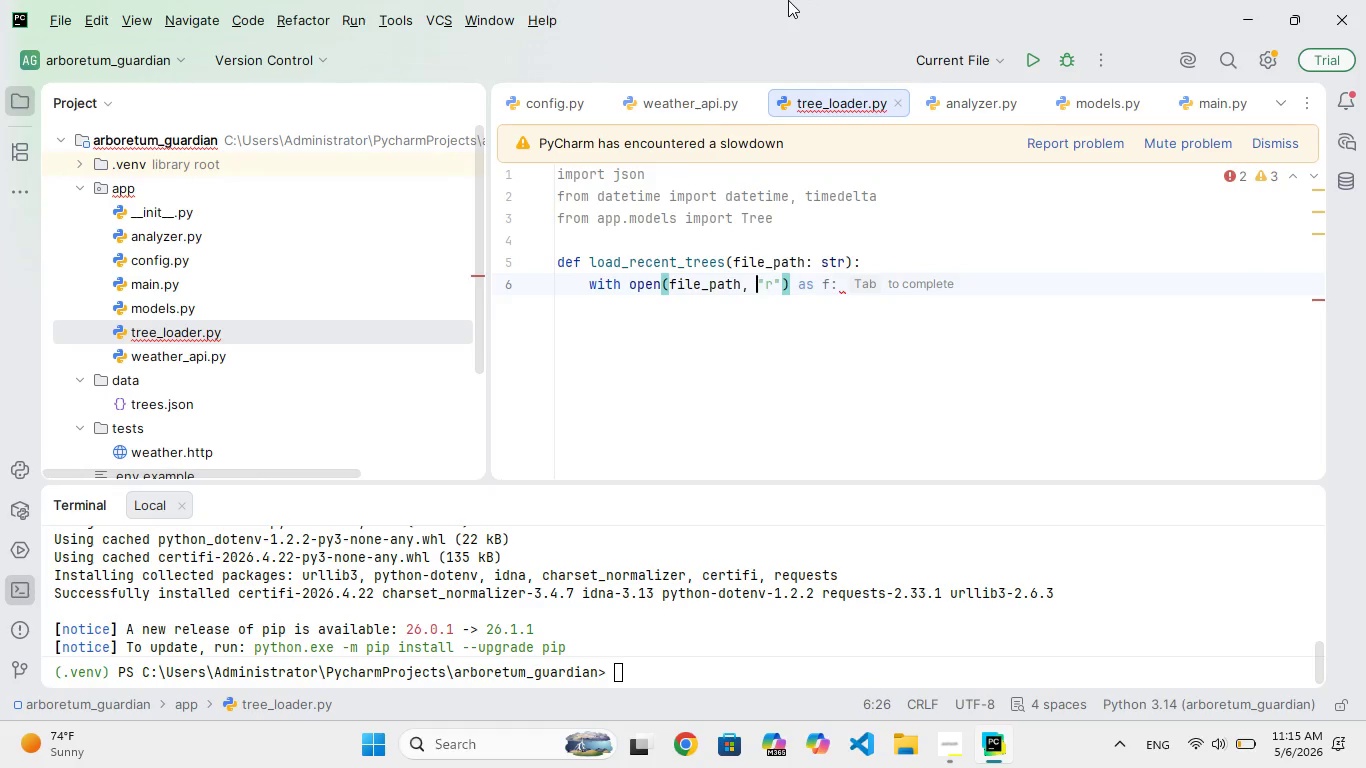 
key(Shift+Quote)
 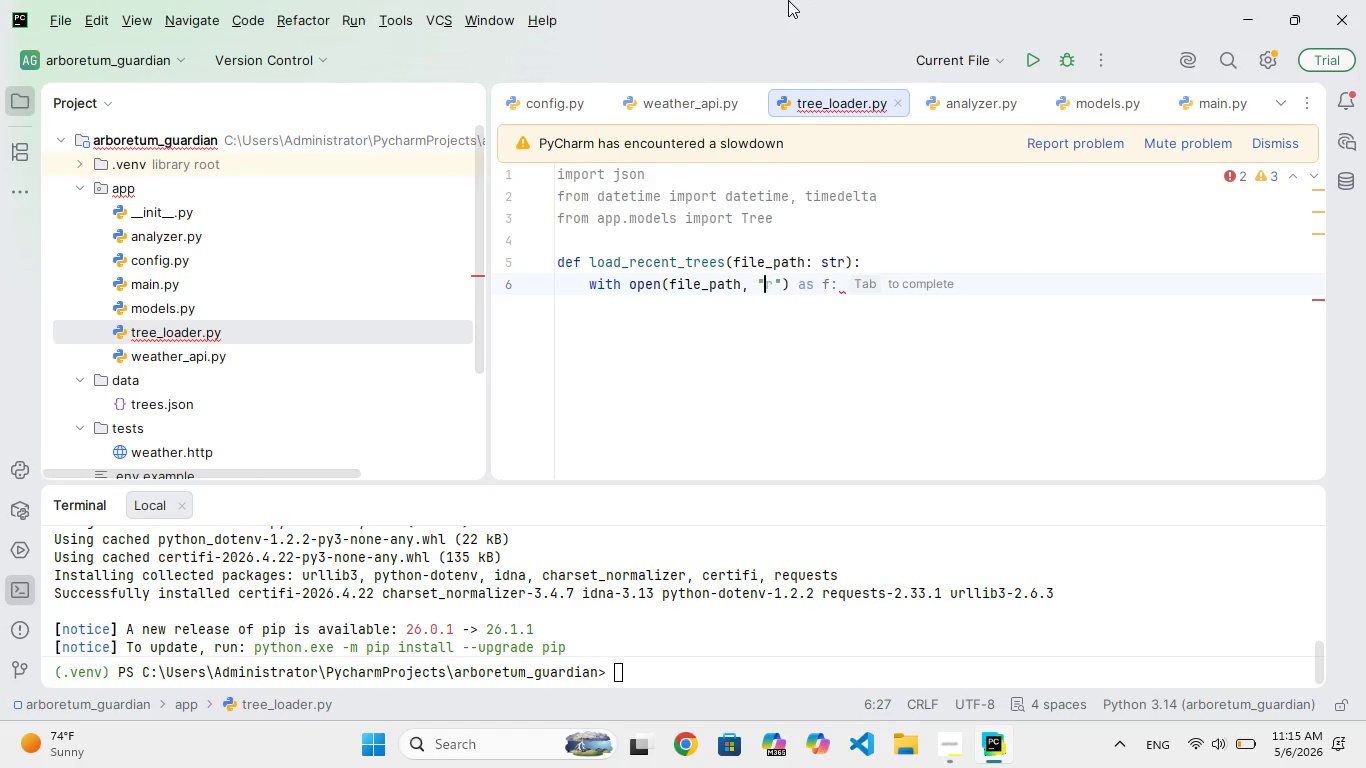 
key(R)
 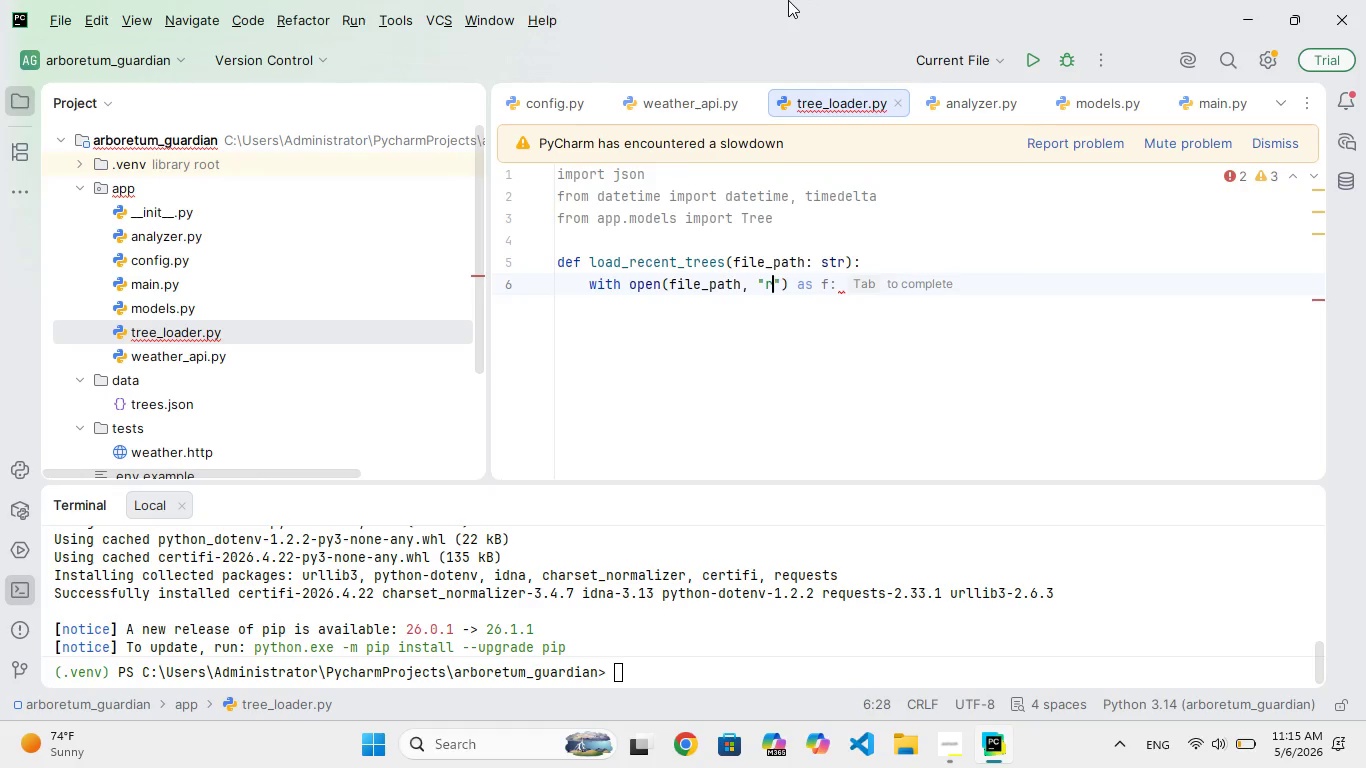 
key(ArrowRight)
 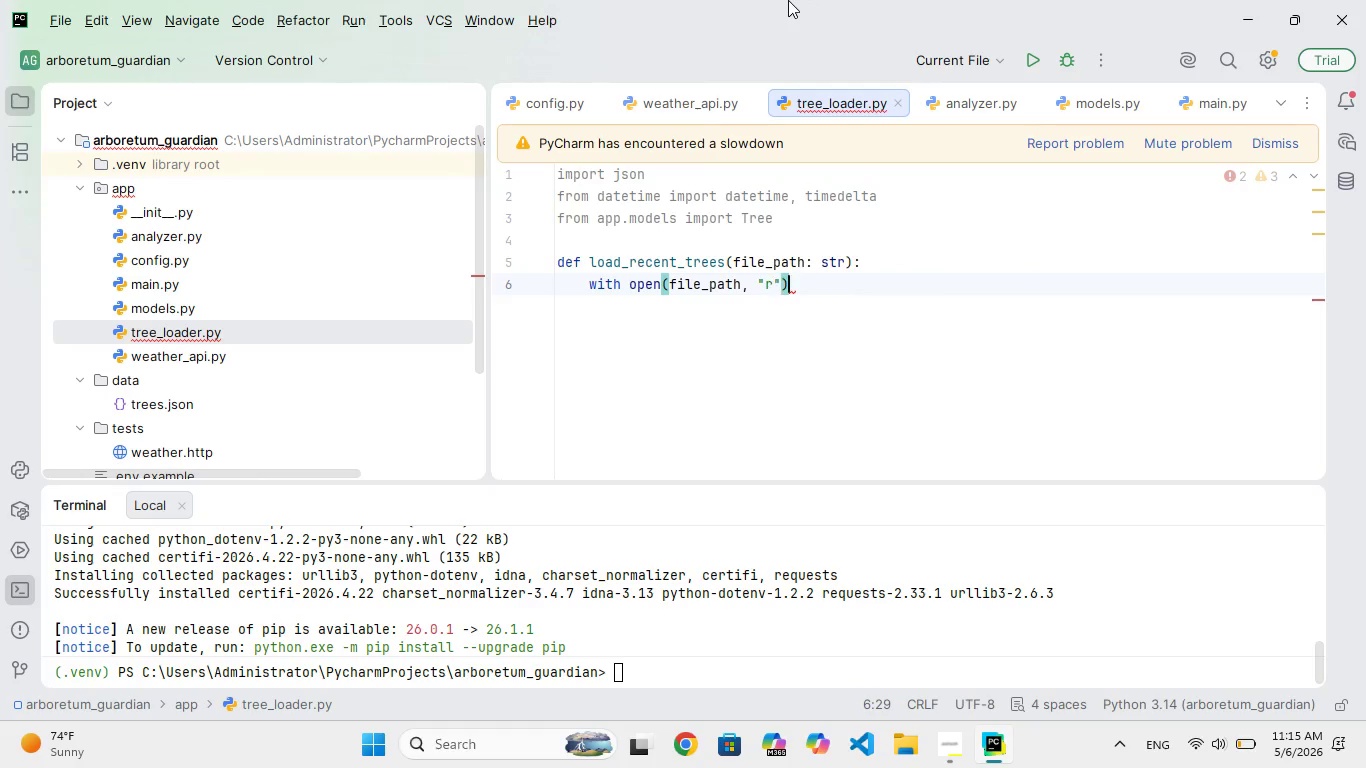 
key(ArrowRight)
 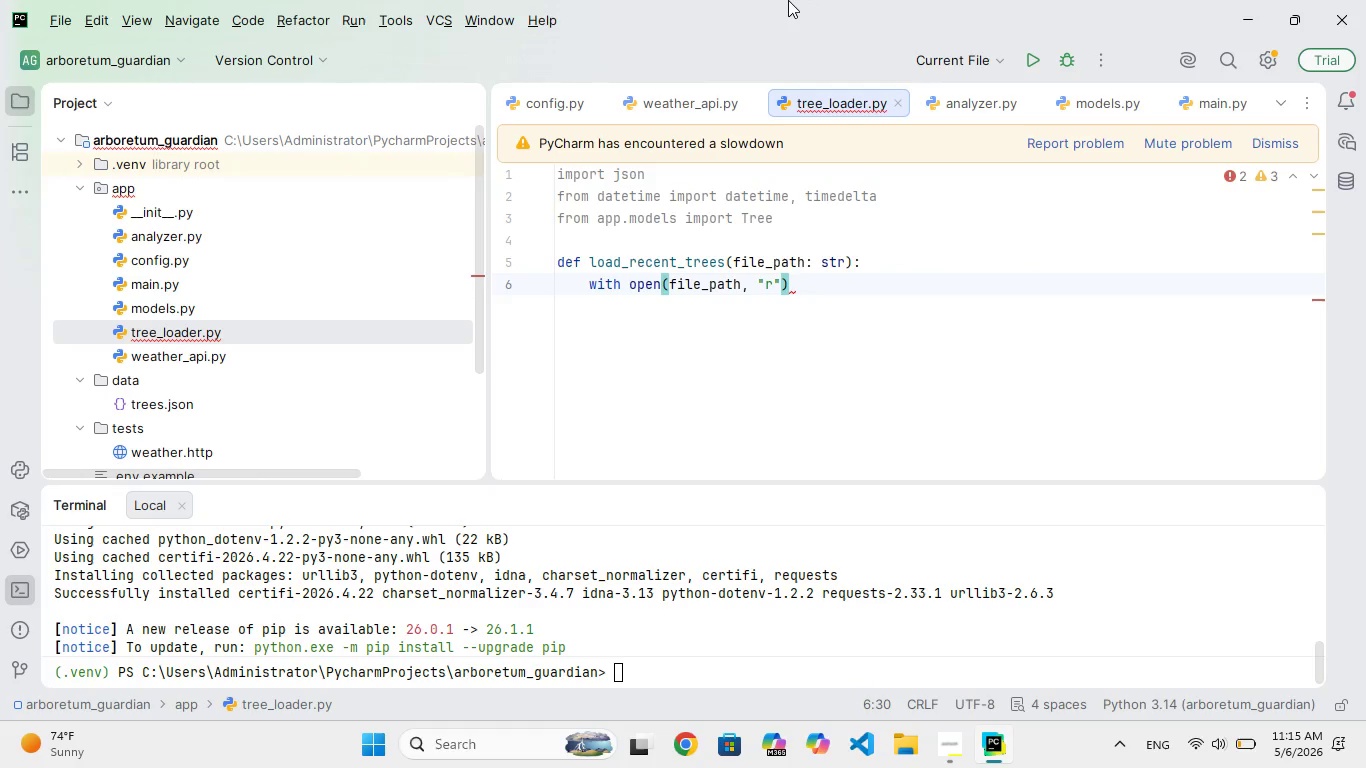 
type( as f:)
 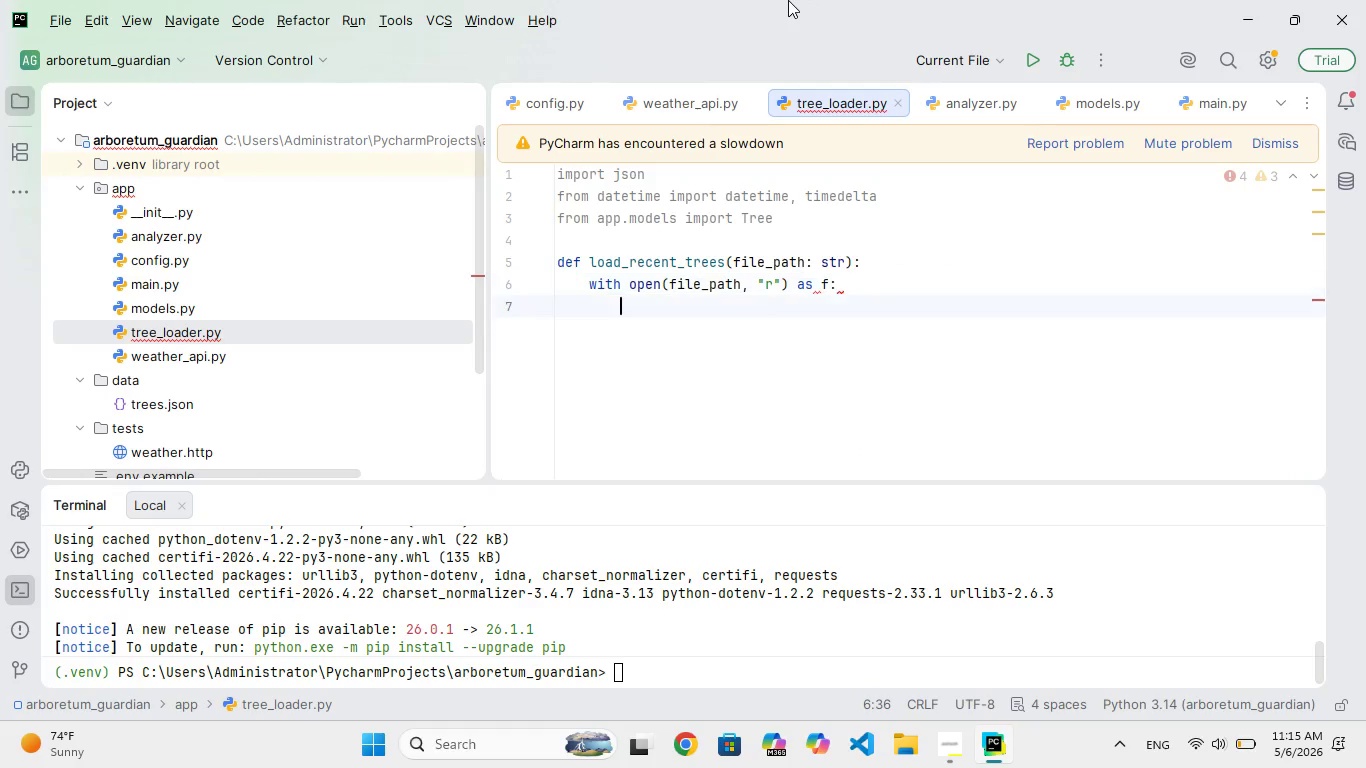 
key(Enter)
 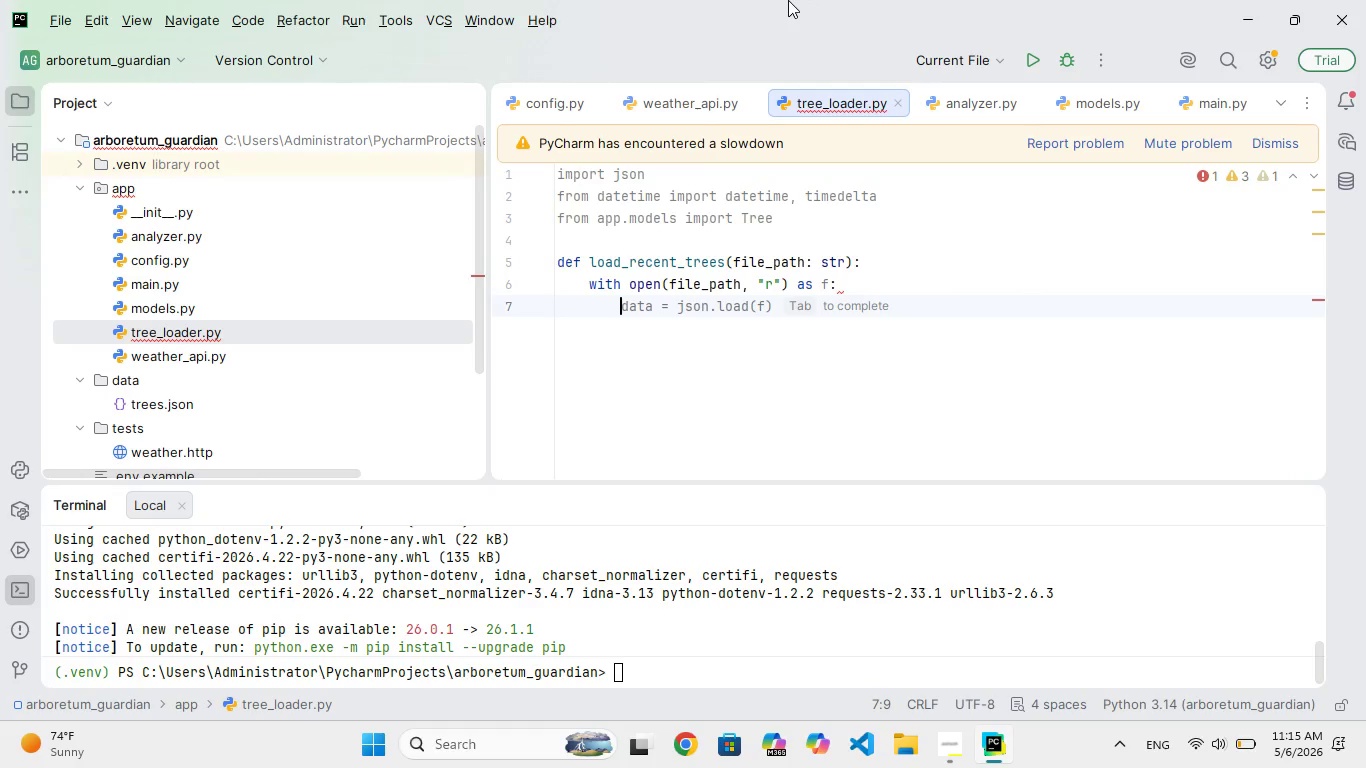 
type(data = jon.load(f)
 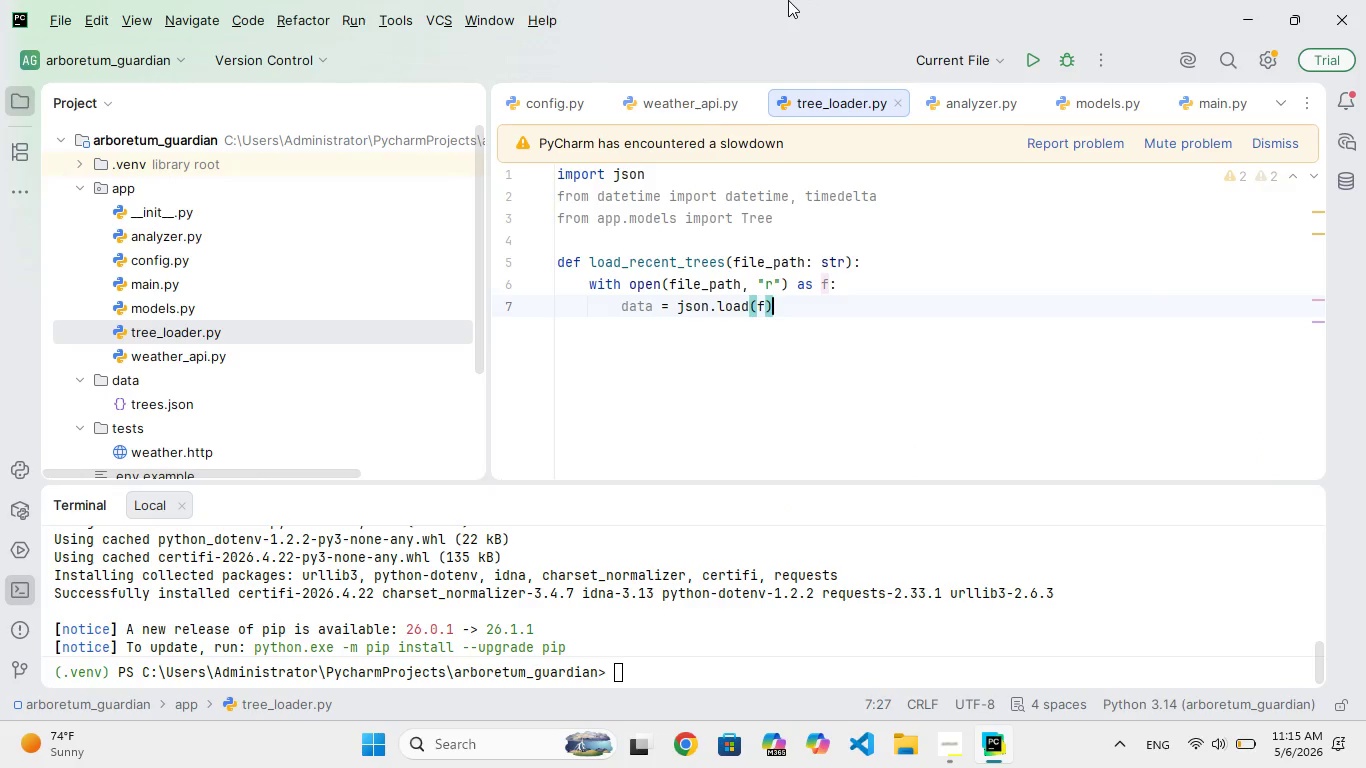 
hold_key(key=S, duration=0.33)
 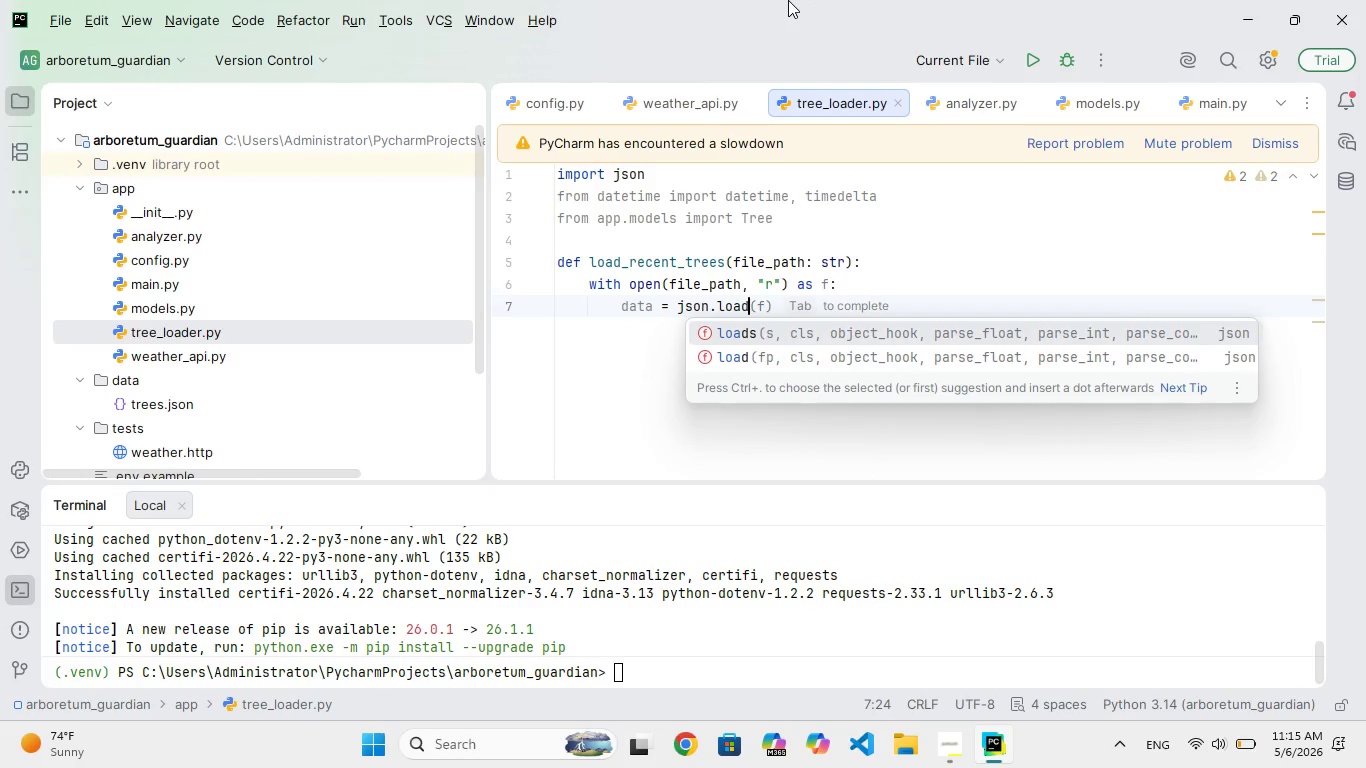 
key(ArrowRight)
 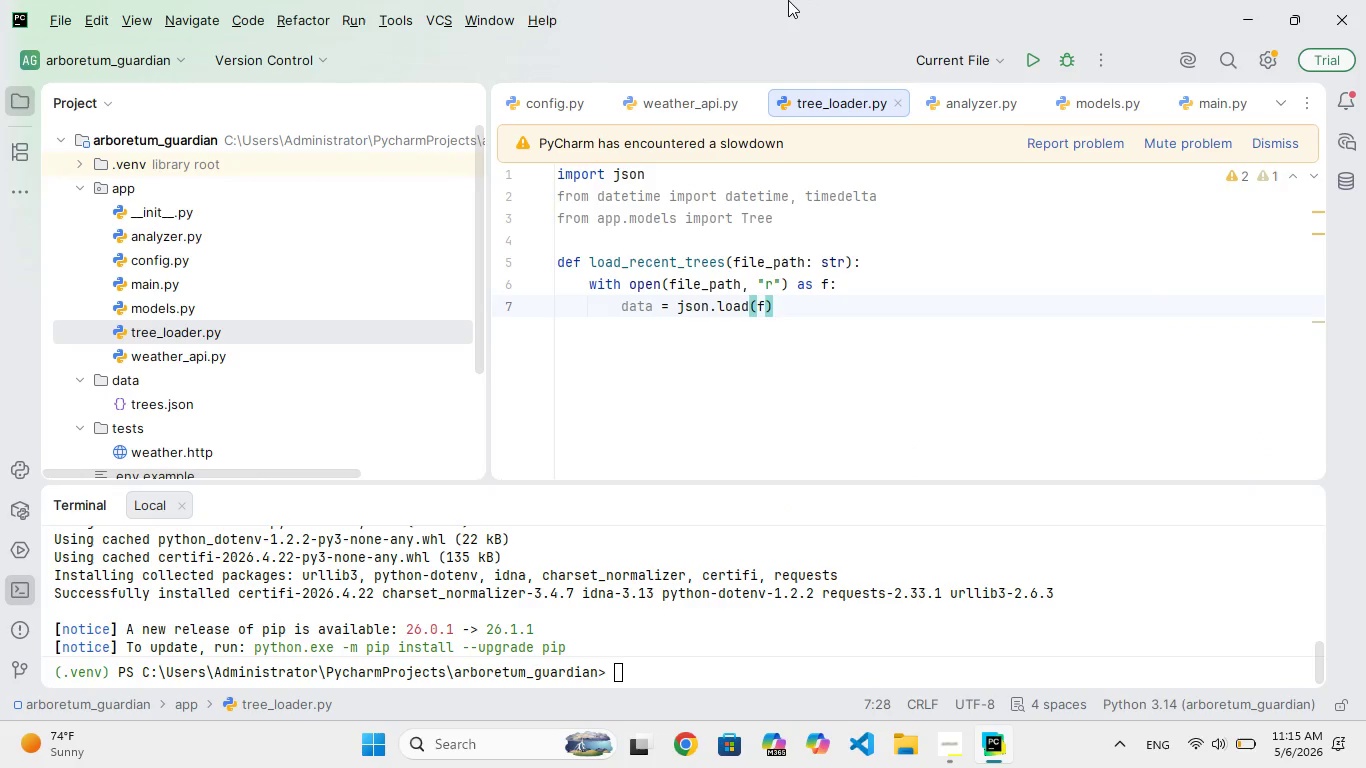 
key(Enter)
 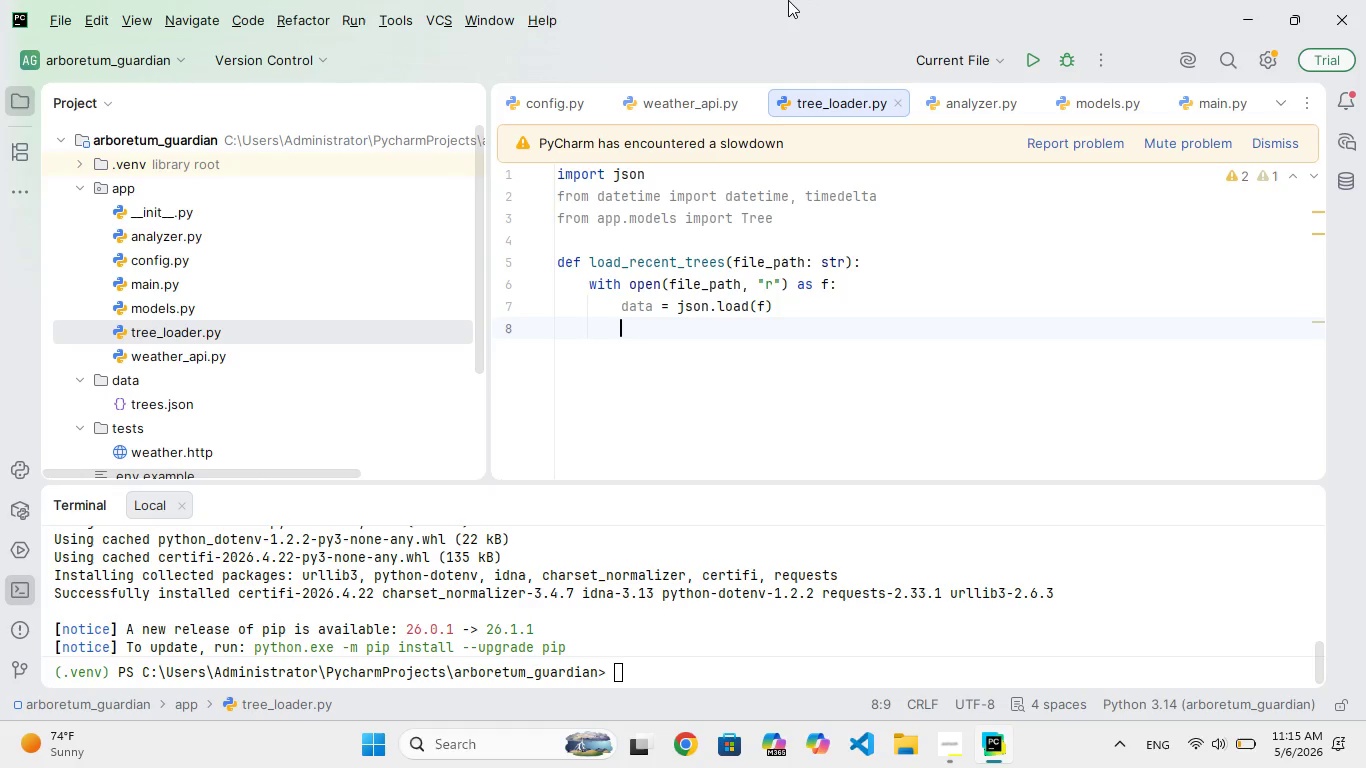 
key(Enter)
 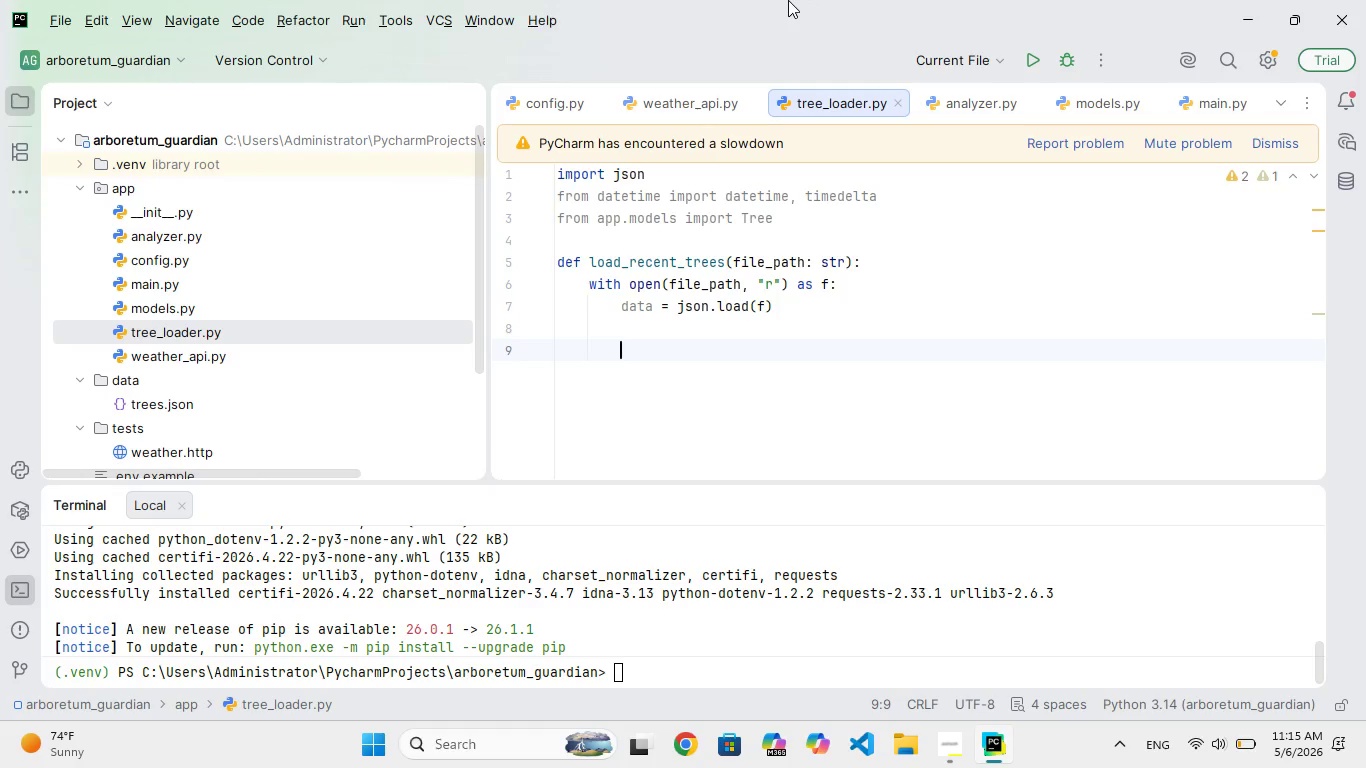 
key(Backspace)
type(utoff = datetime.ow()
 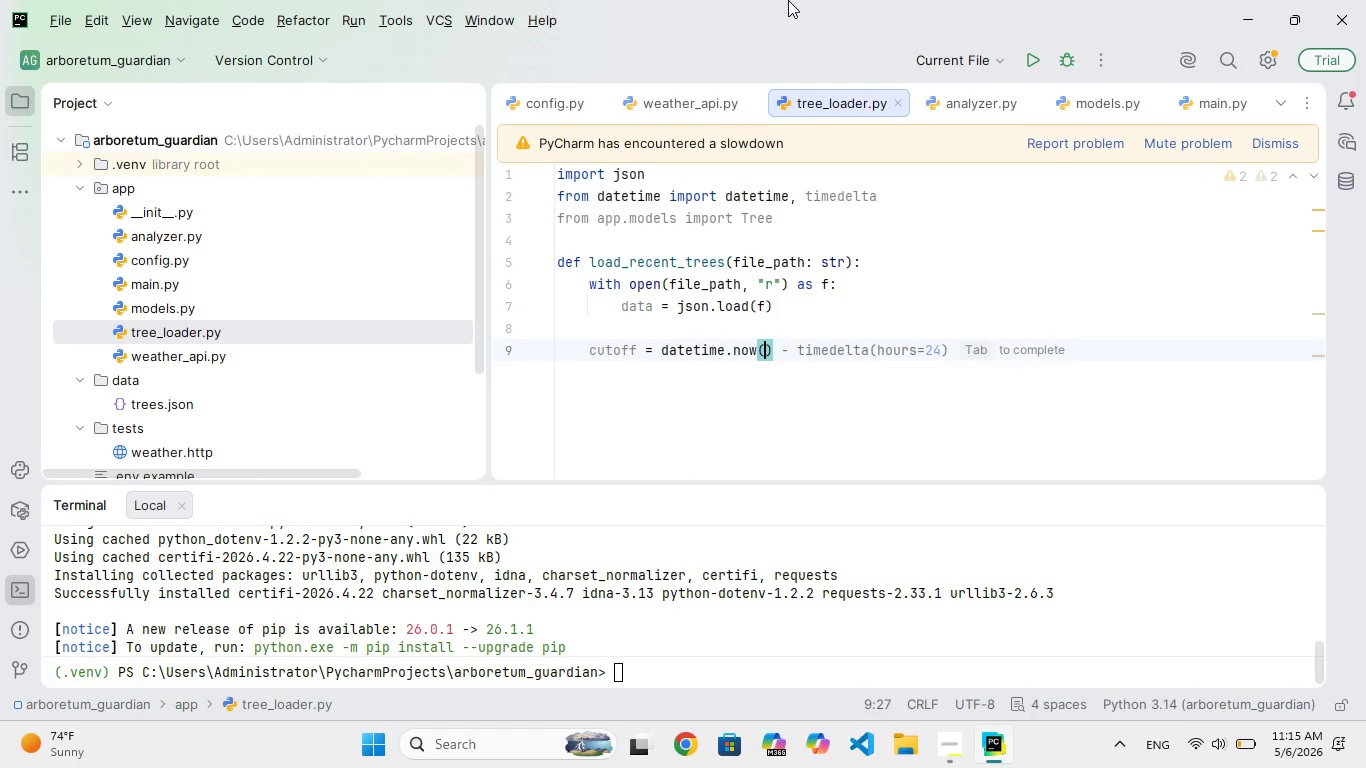 
hold_key(key=C, duration=0.33)
 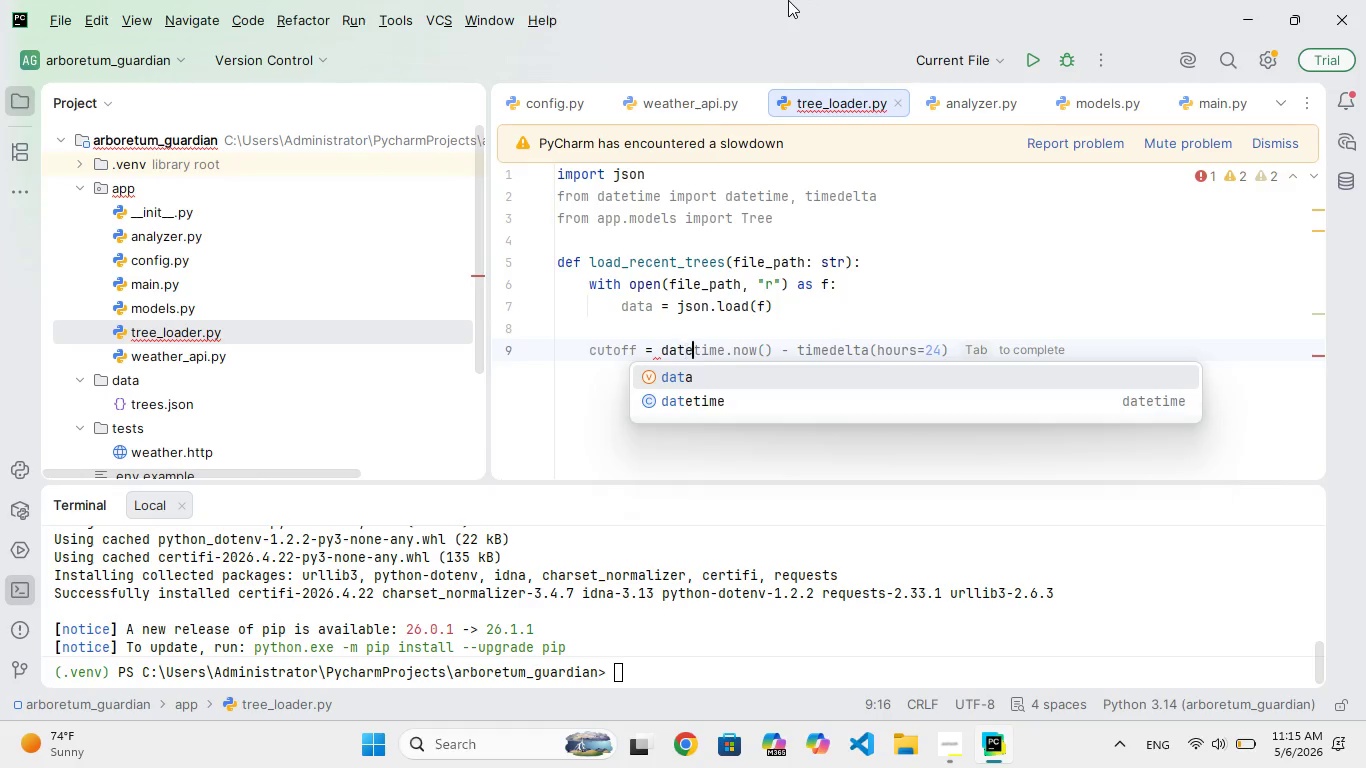 
hold_key(key=N, duration=0.31)
 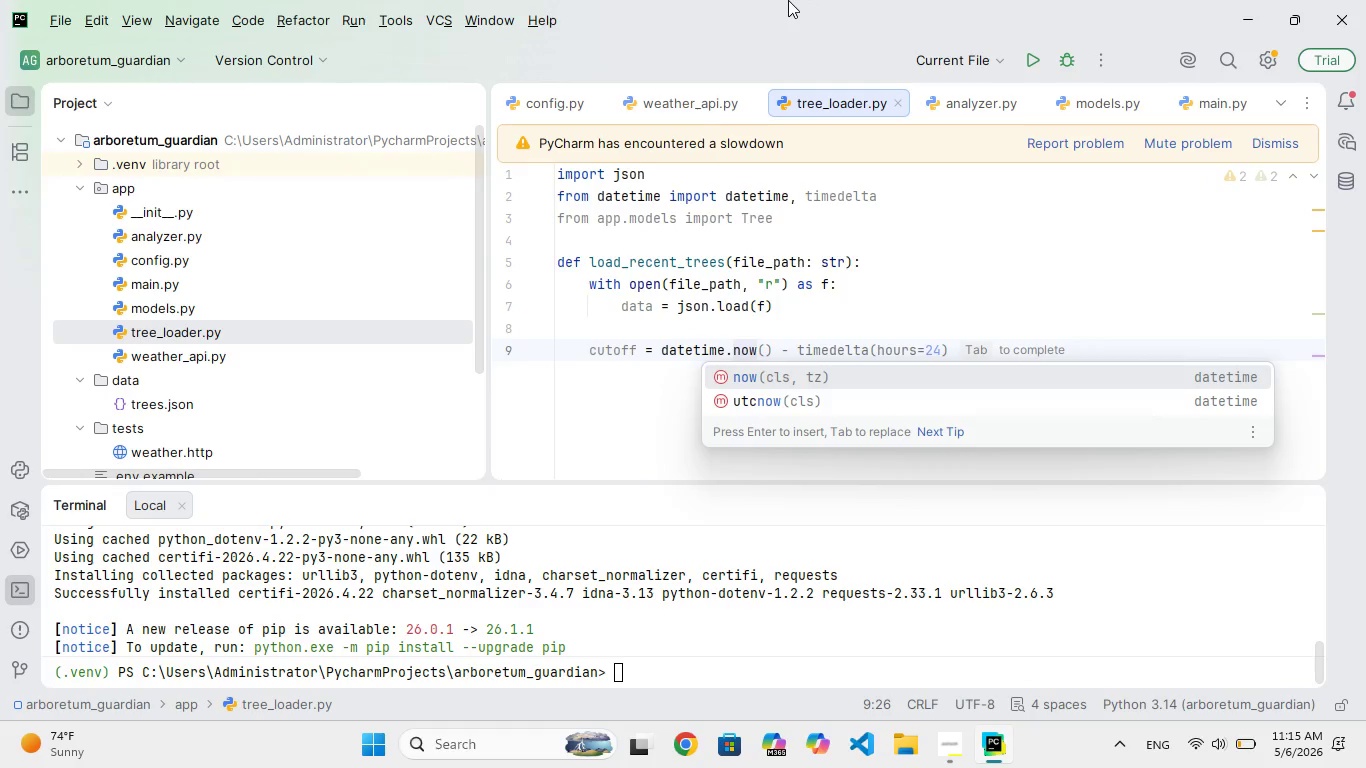 
key(ArrowRight)
 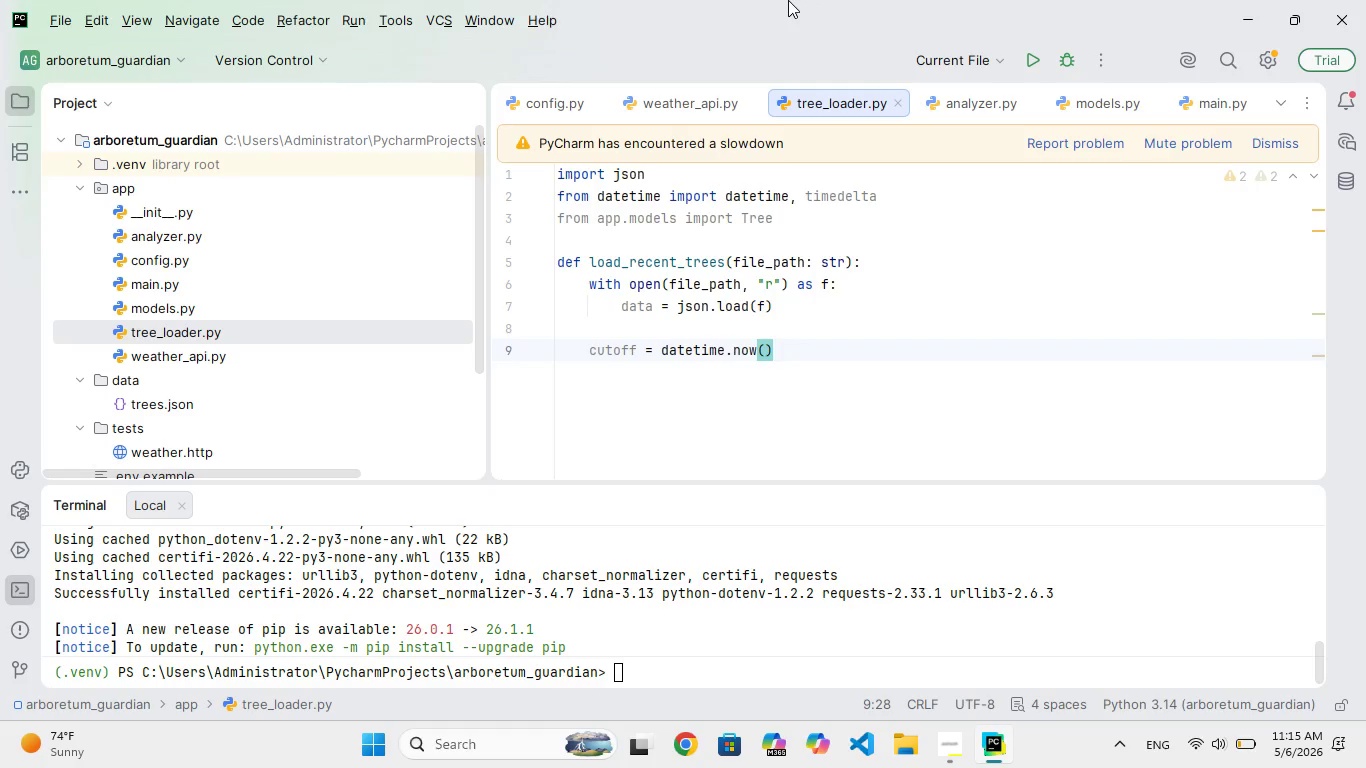 
type( - tmedelta(days=70)
 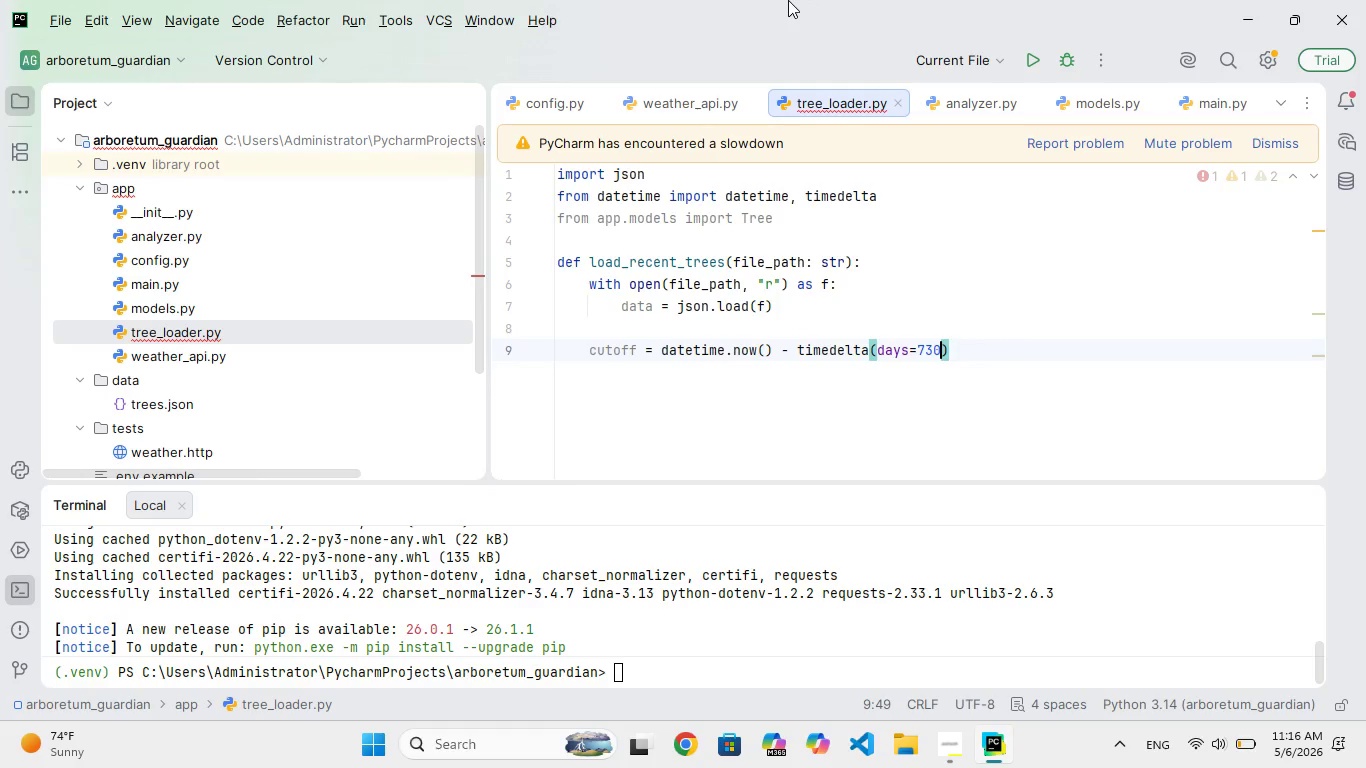 
hold_key(key=I, duration=0.33)
 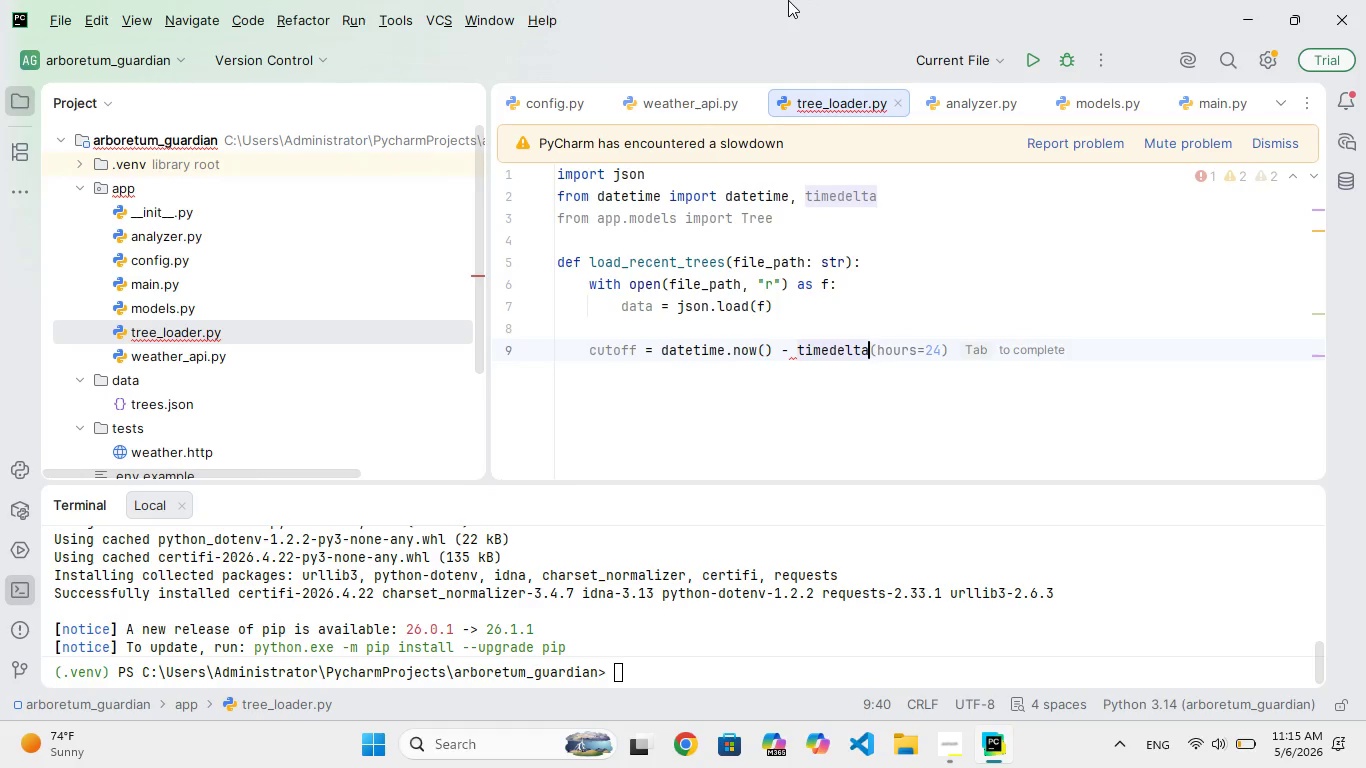 
hold_key(key=3, duration=0.33)
 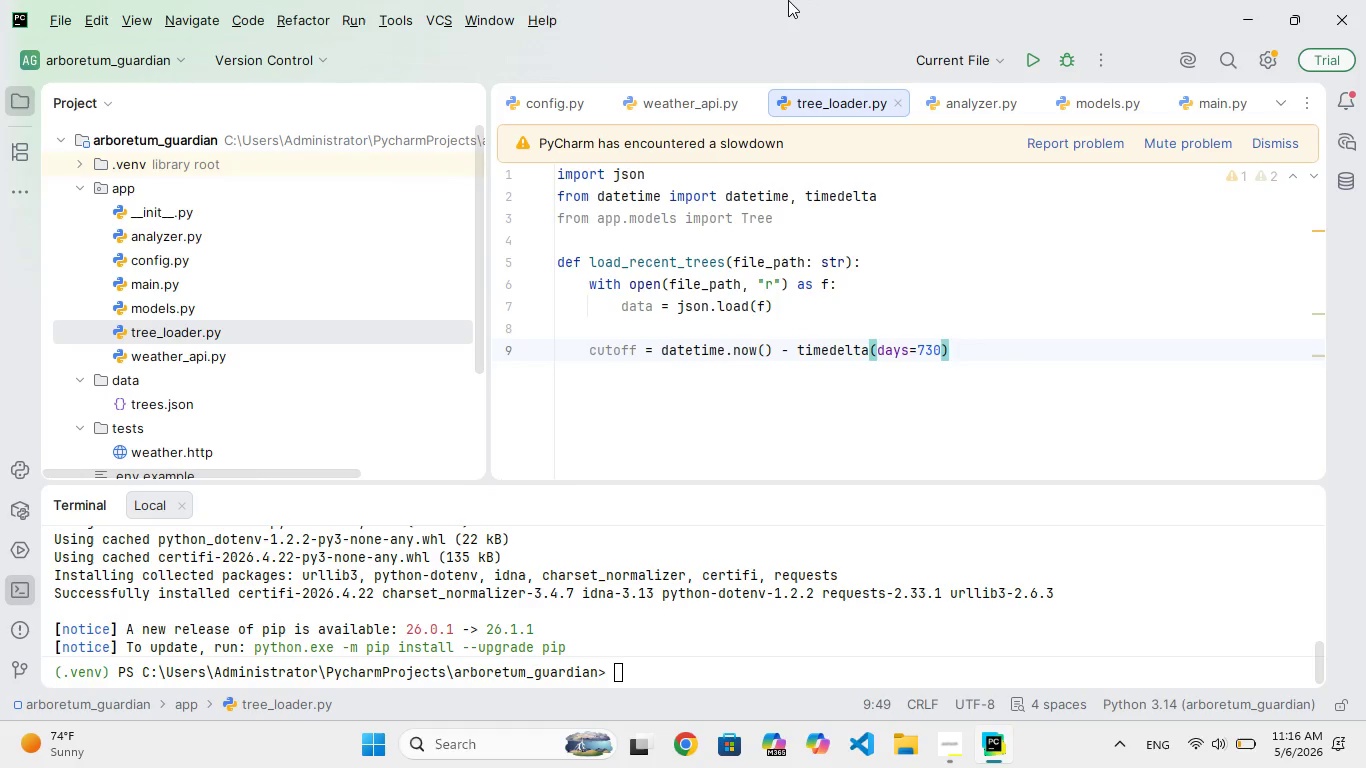 
key(ArrowRight)
 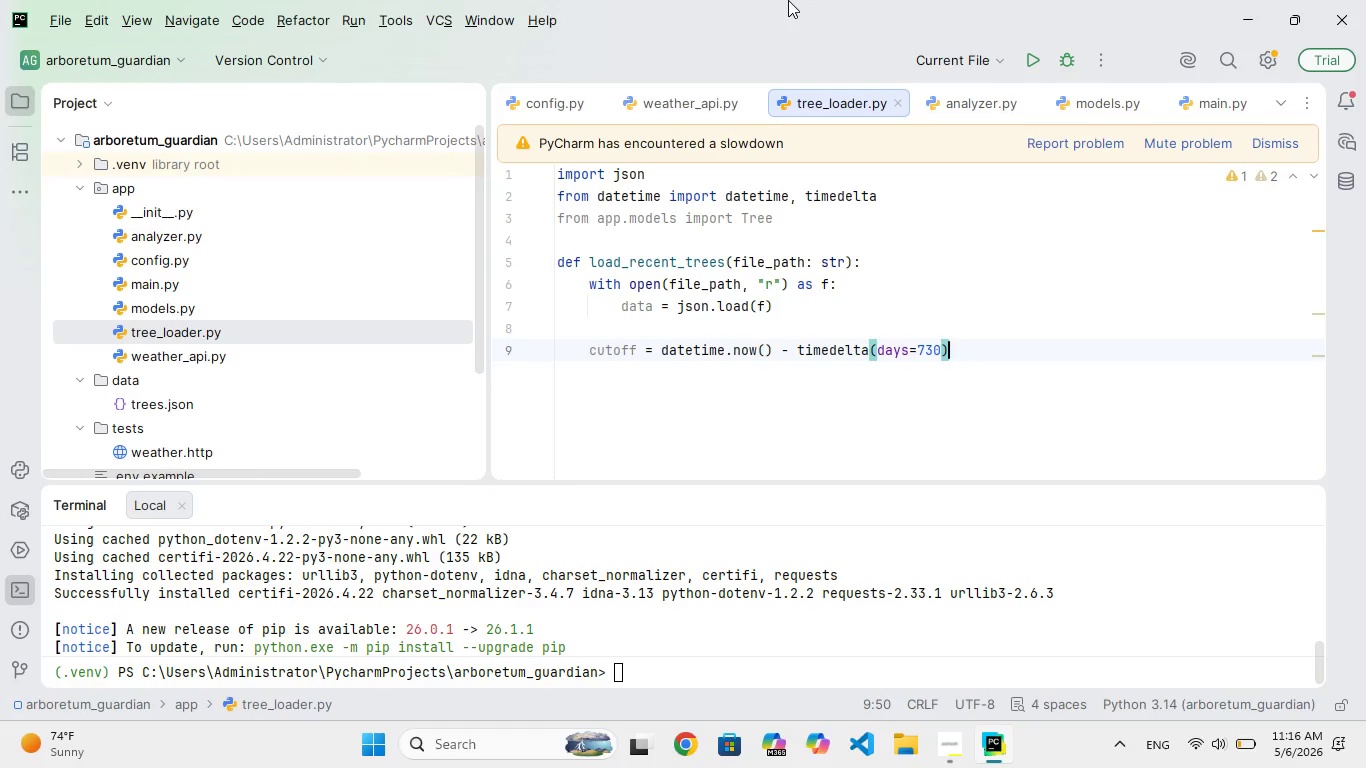 
key(Enter)
 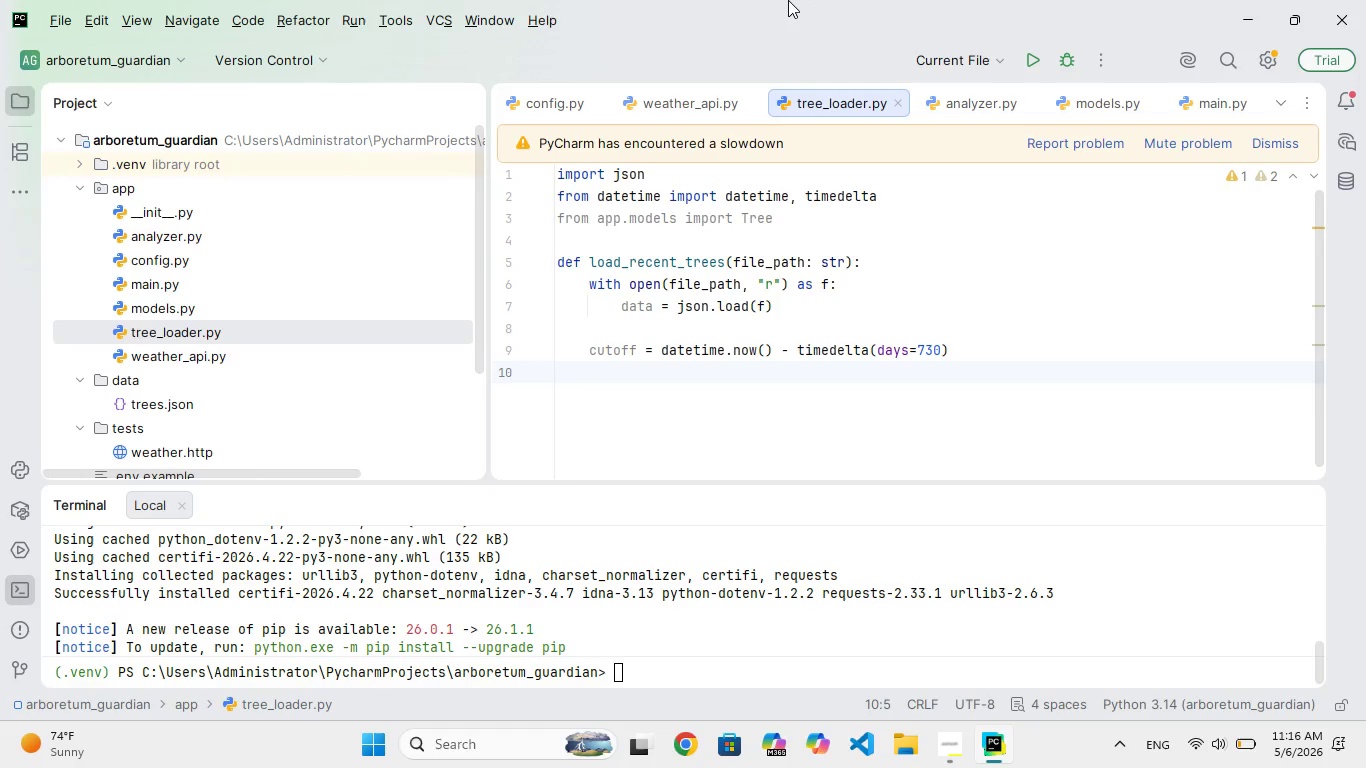 
wait(43.55)
 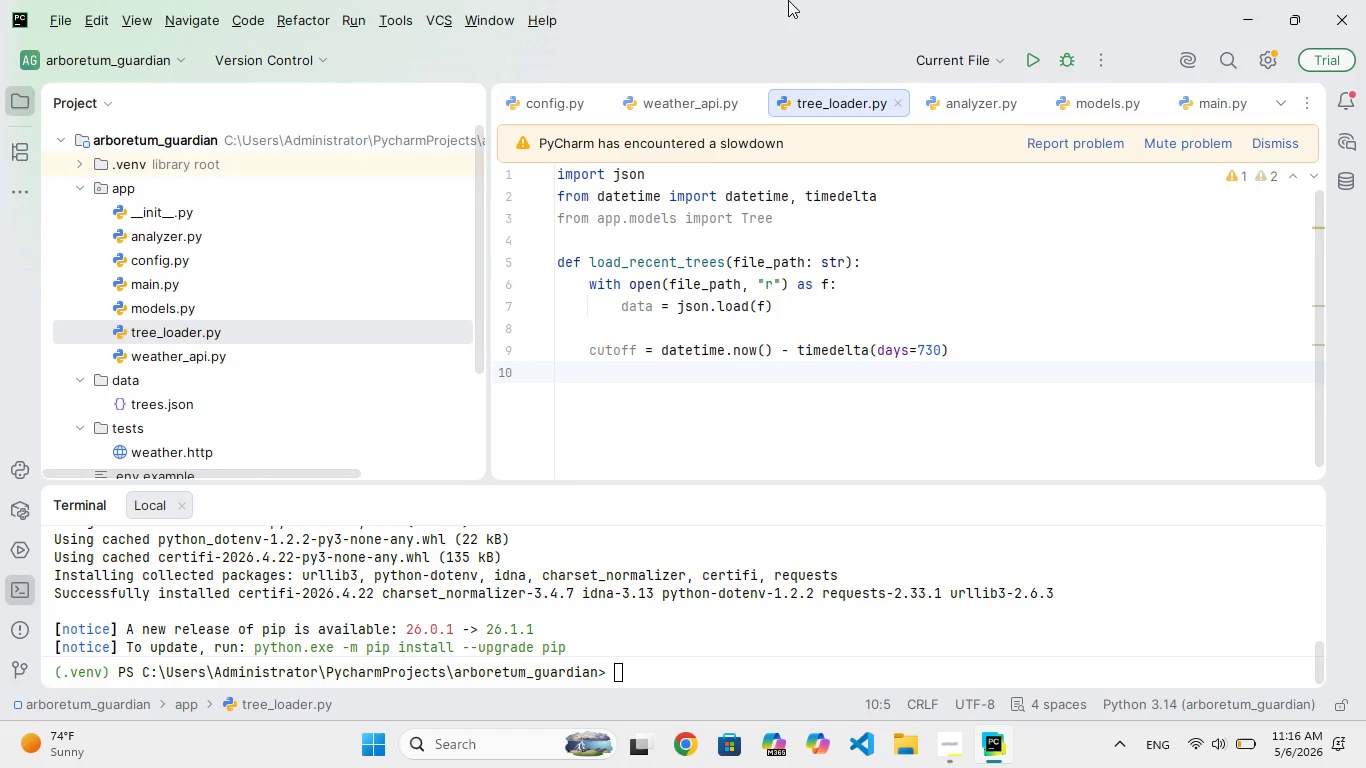 
type(trees = [)
 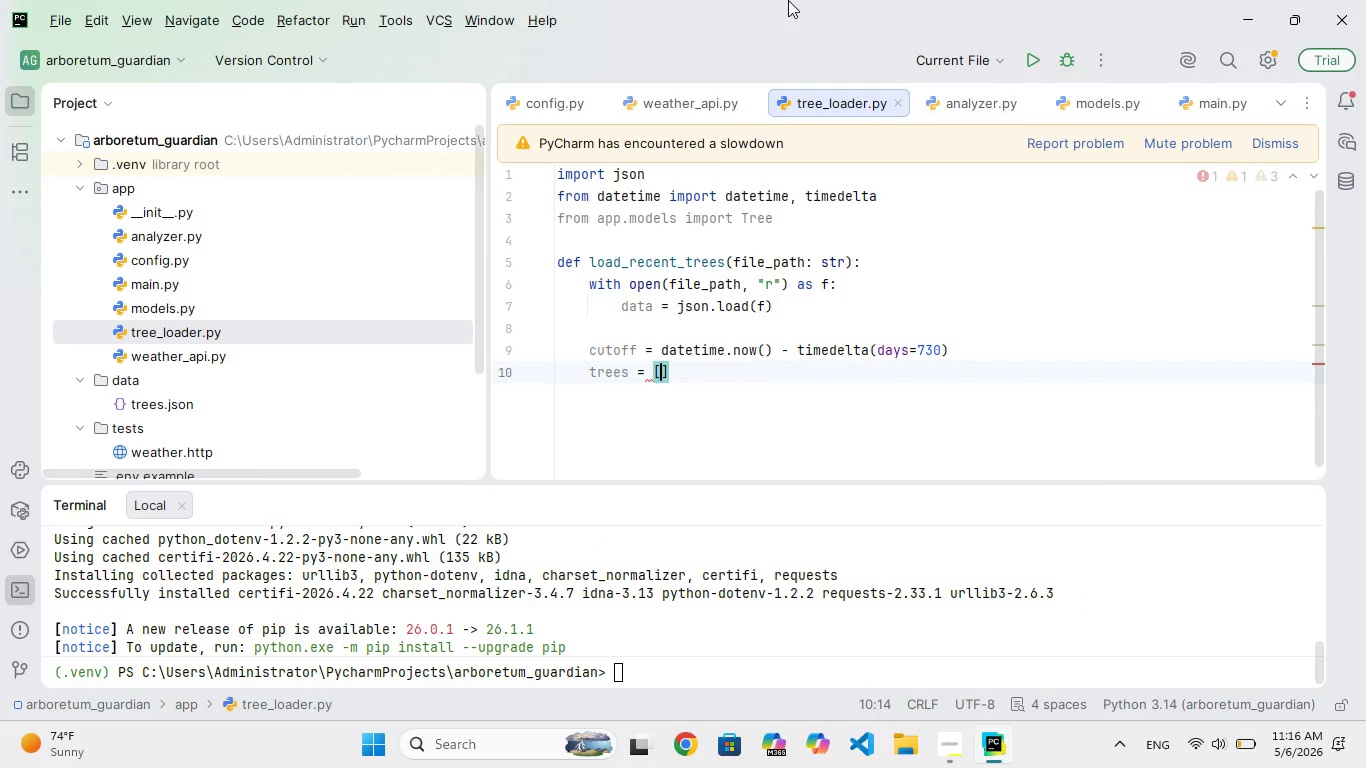 
key(Enter)
 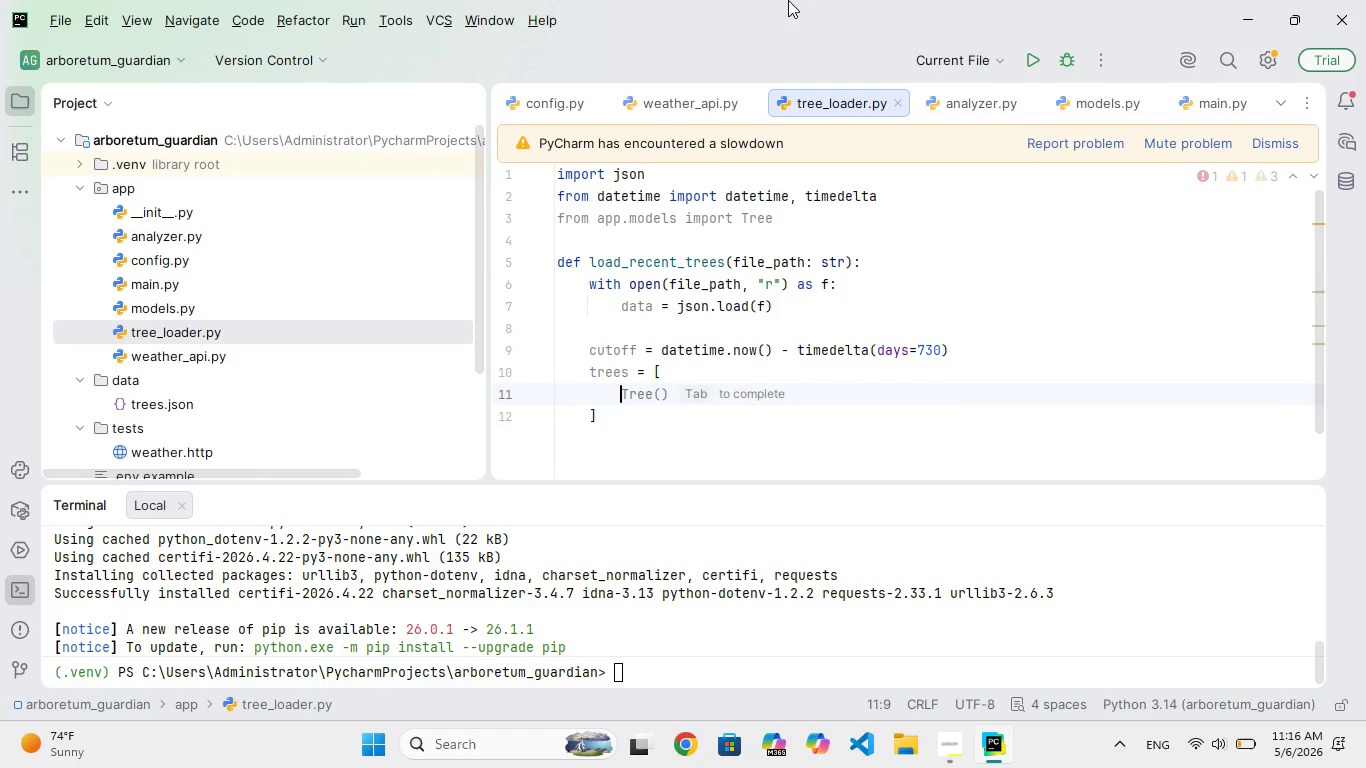 
key(Backspace)
 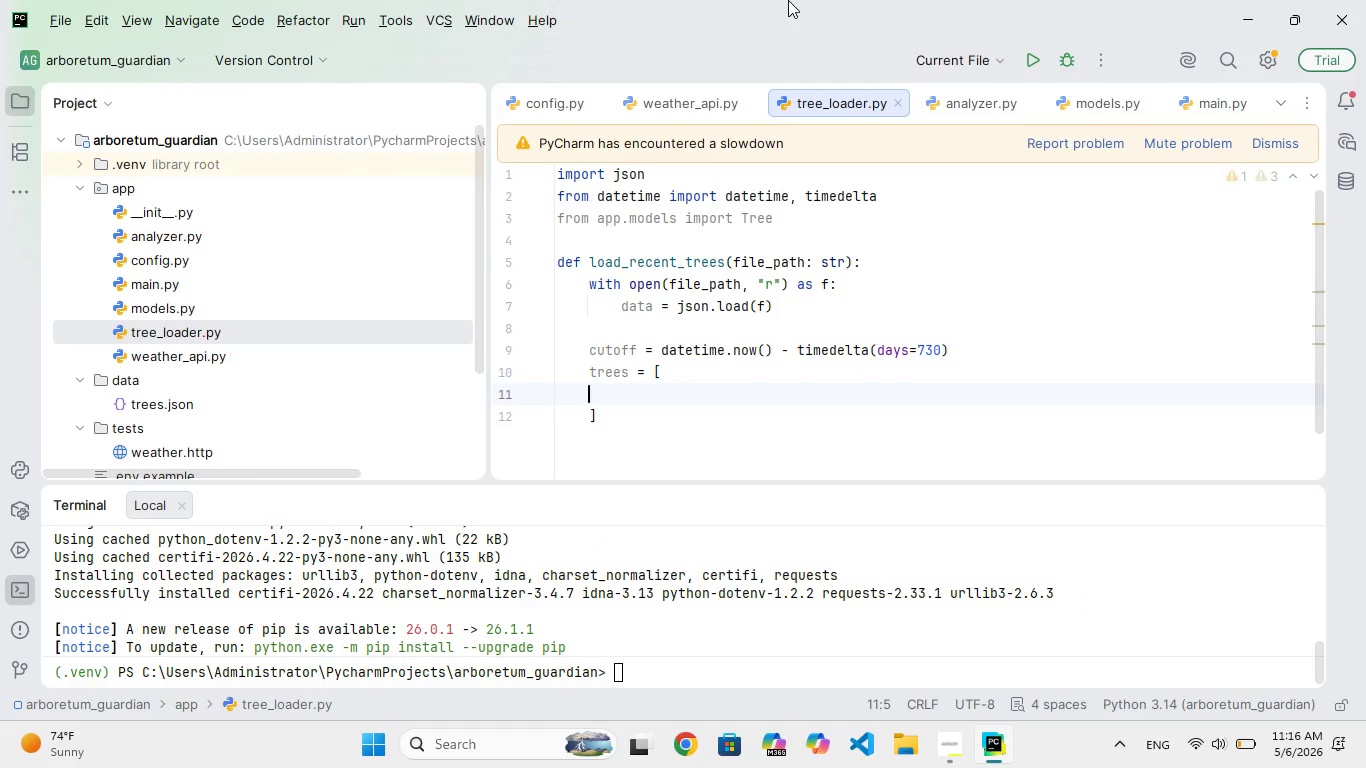 
key(Backspace)
 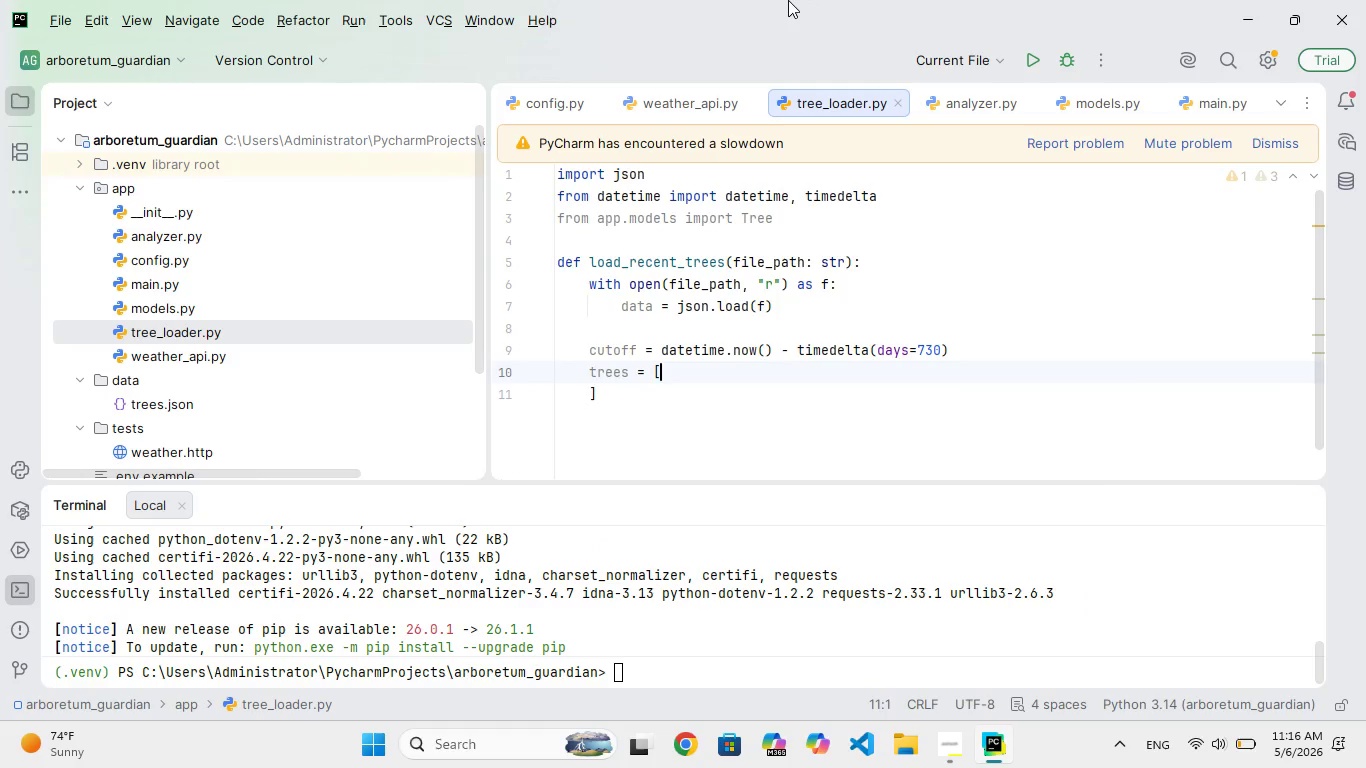 
key(Backspace)
 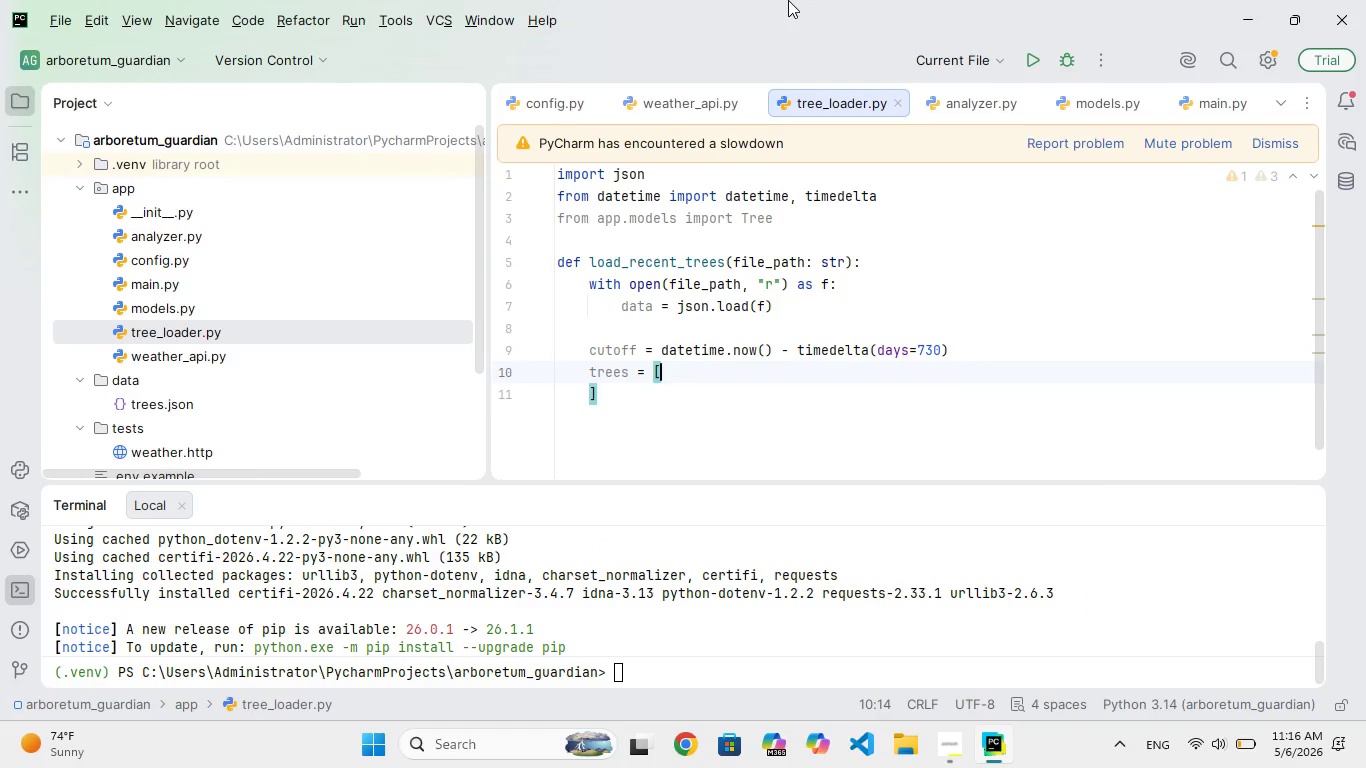 
key(ArrowDown)
 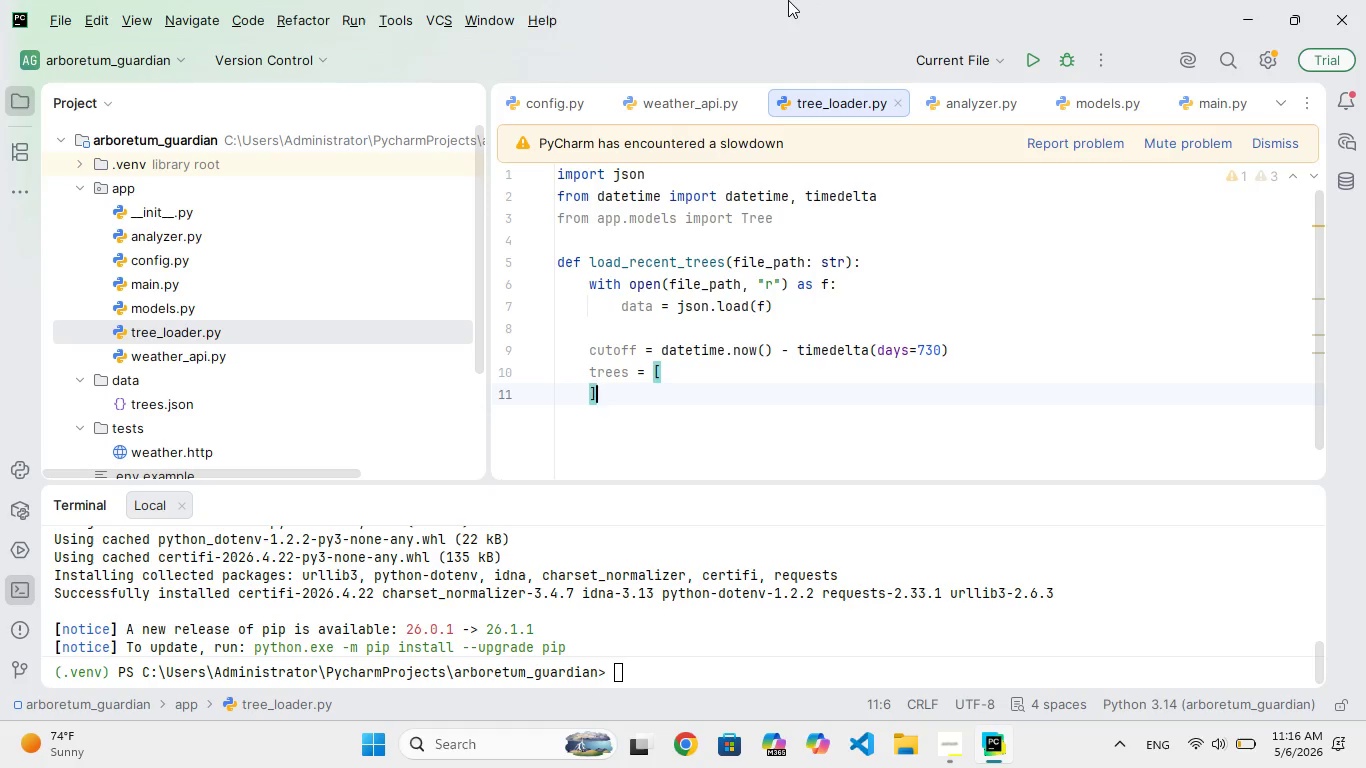 
key(ArrowLeft)
 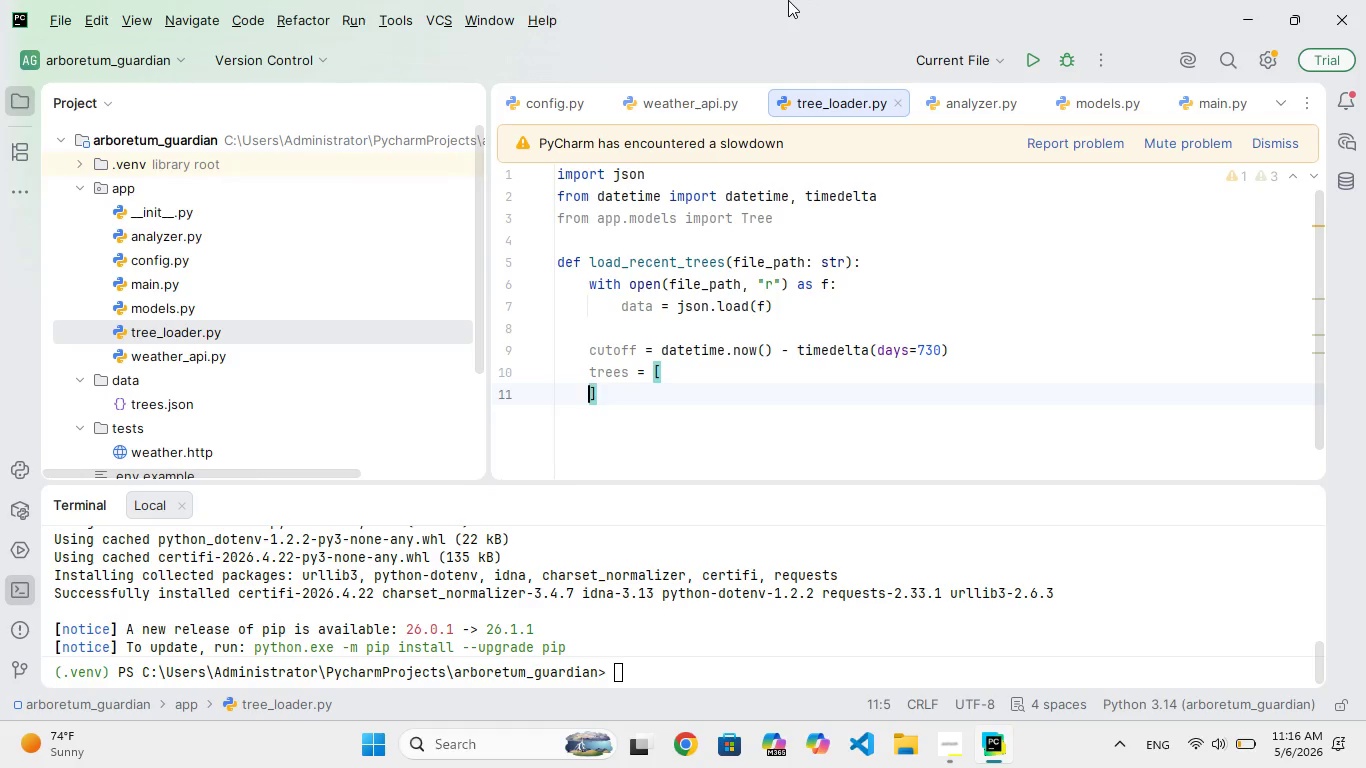 
key(Backspace)
 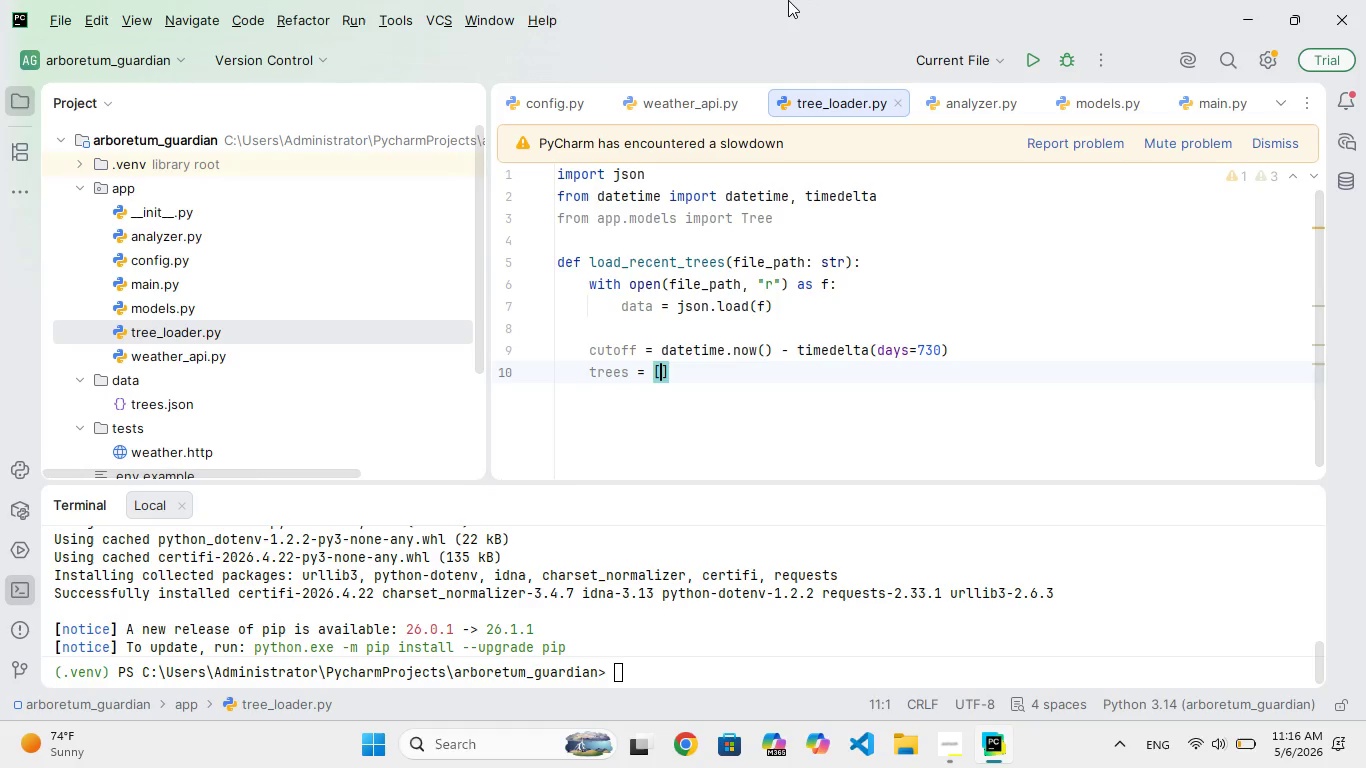 
key(Backspace)
 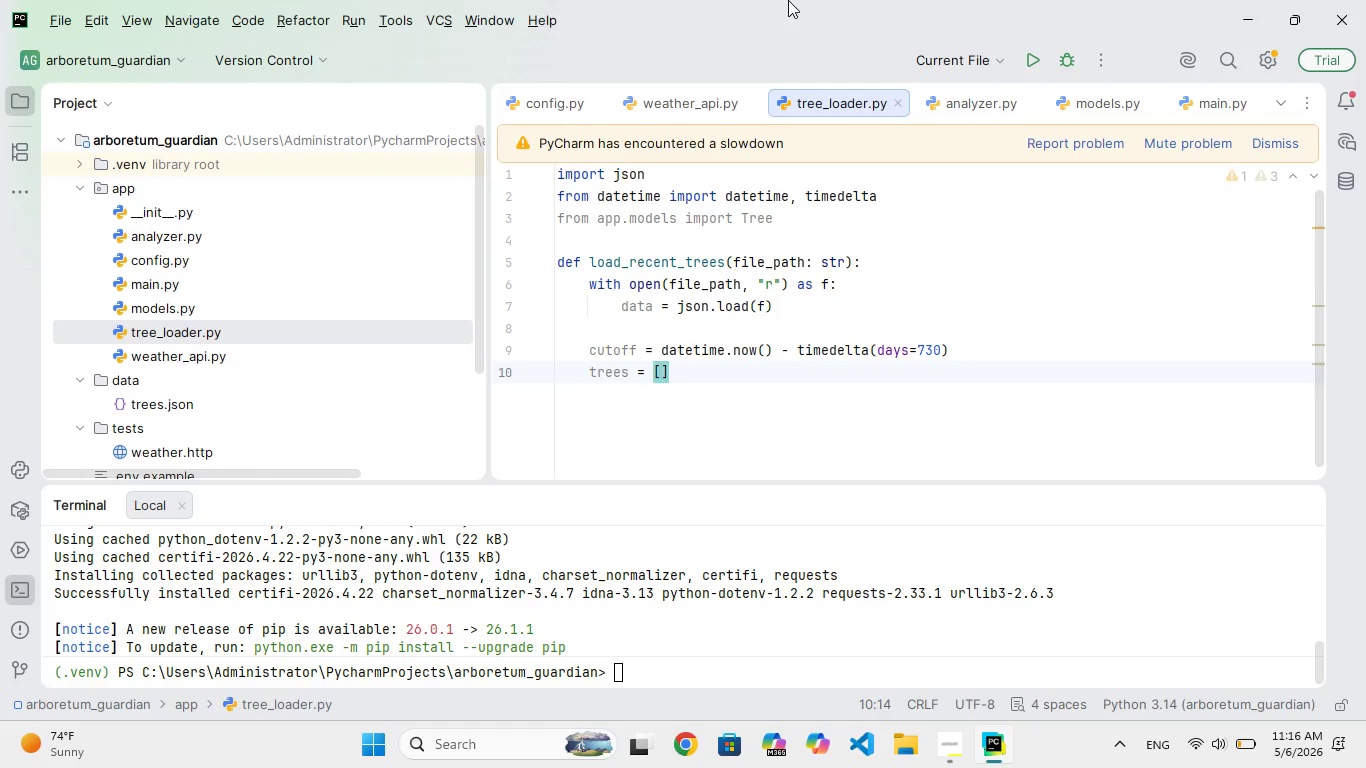 
key(ArrowRight)
 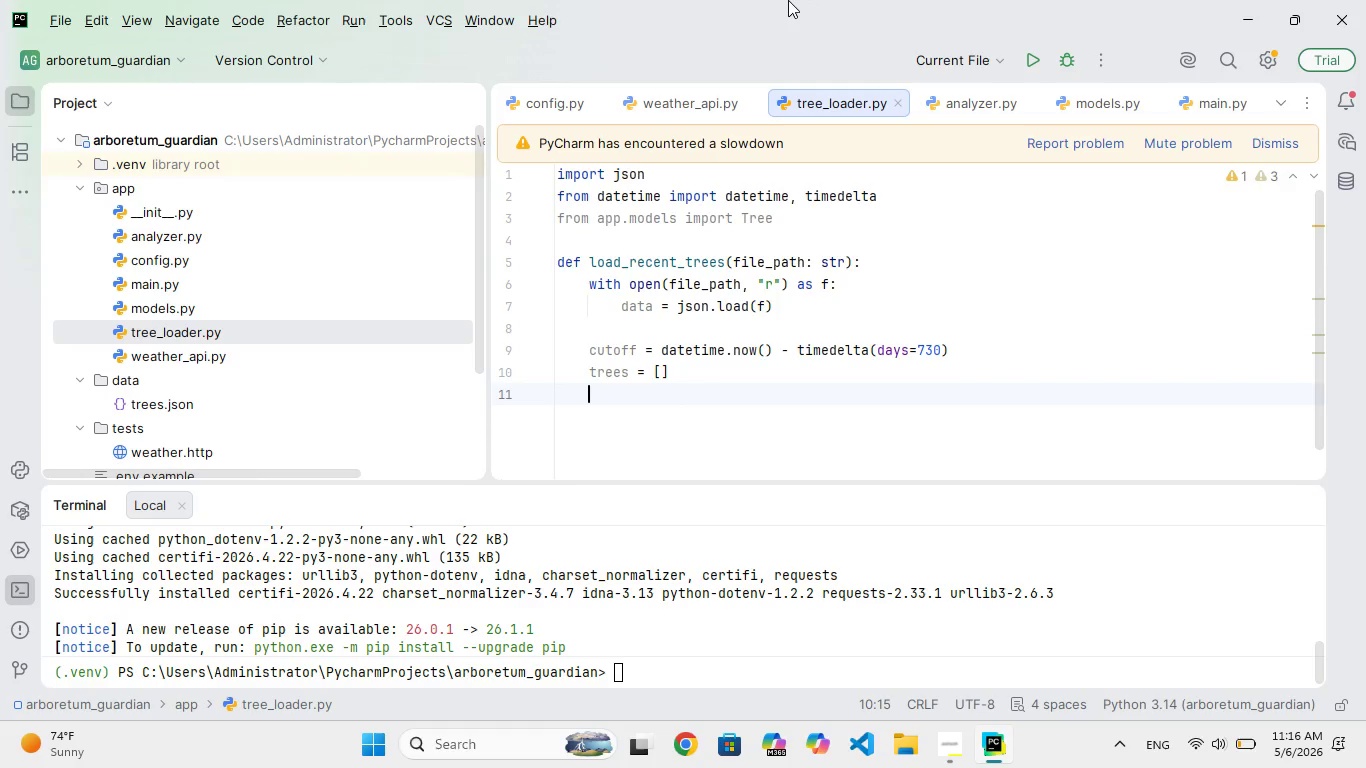 
key(Enter)
 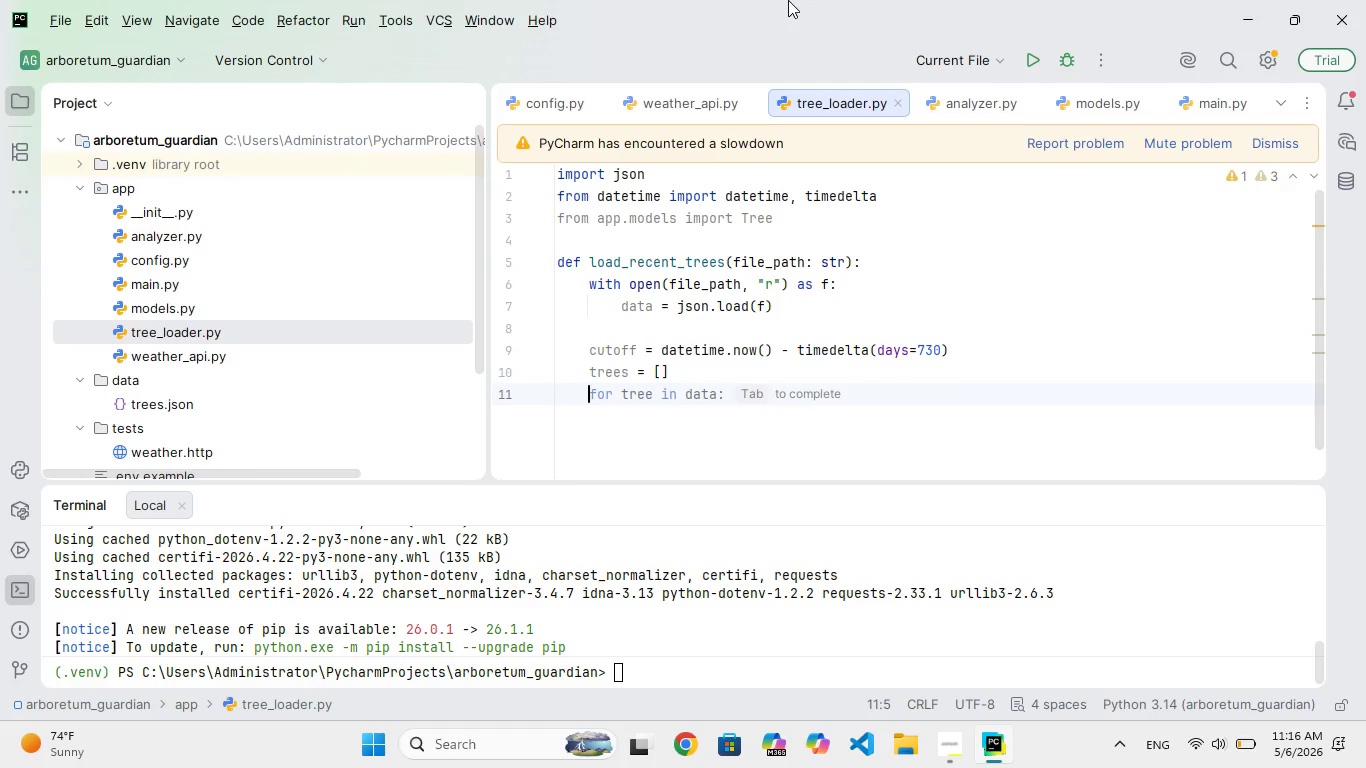 
key(Enter)
 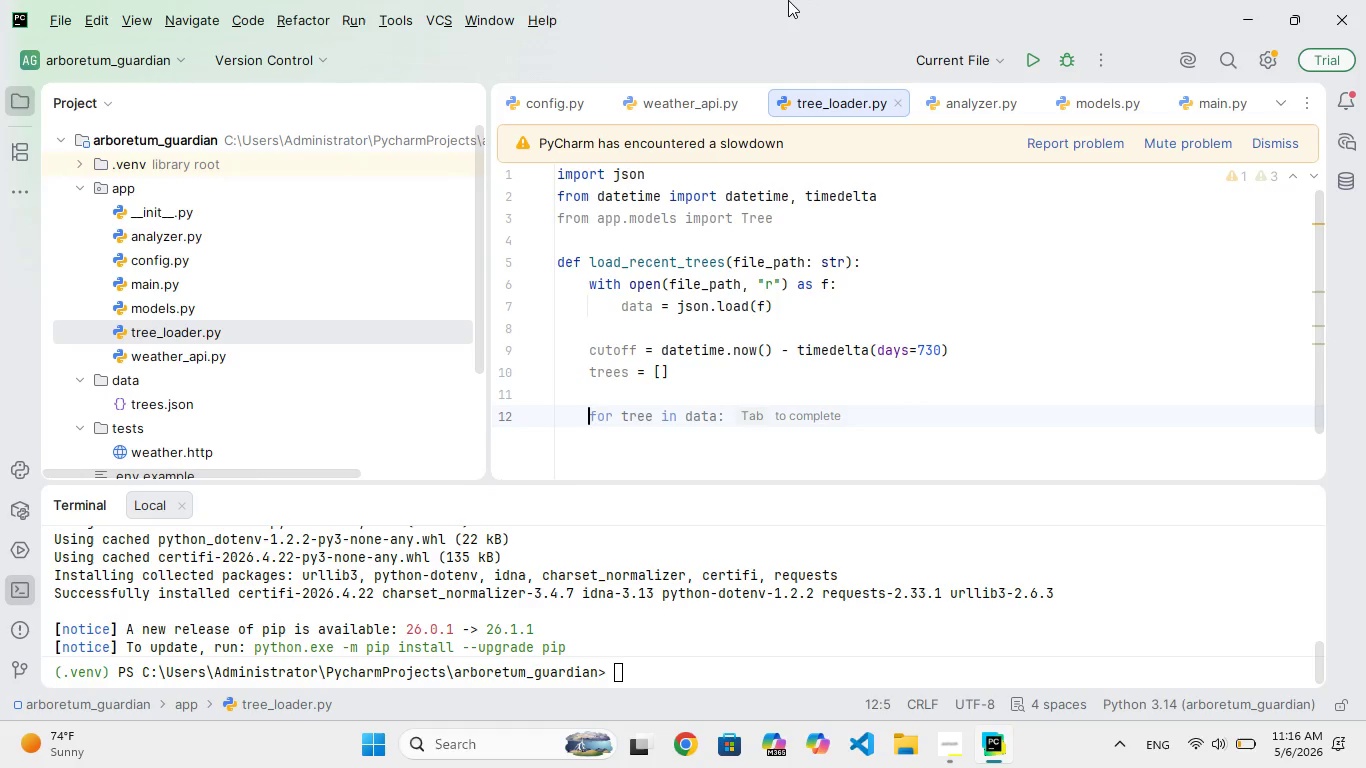 
type(for item indatetime)
key(Backspace)
key(Backspace)
key(Backspace)
key(Backspace)
key(Backspace)
key(Backspace)
key(Backspace)
key(Backspace)
type( data:)
 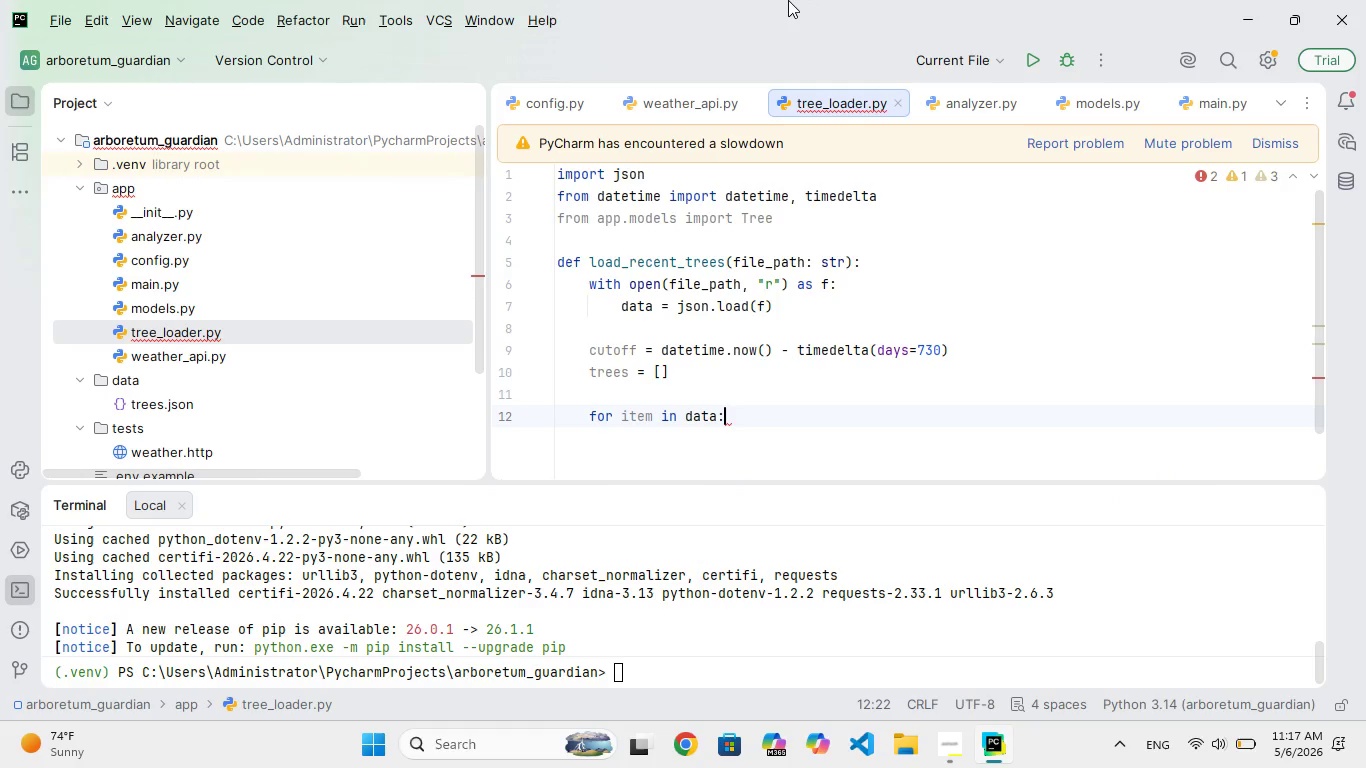 
key(Enter)
 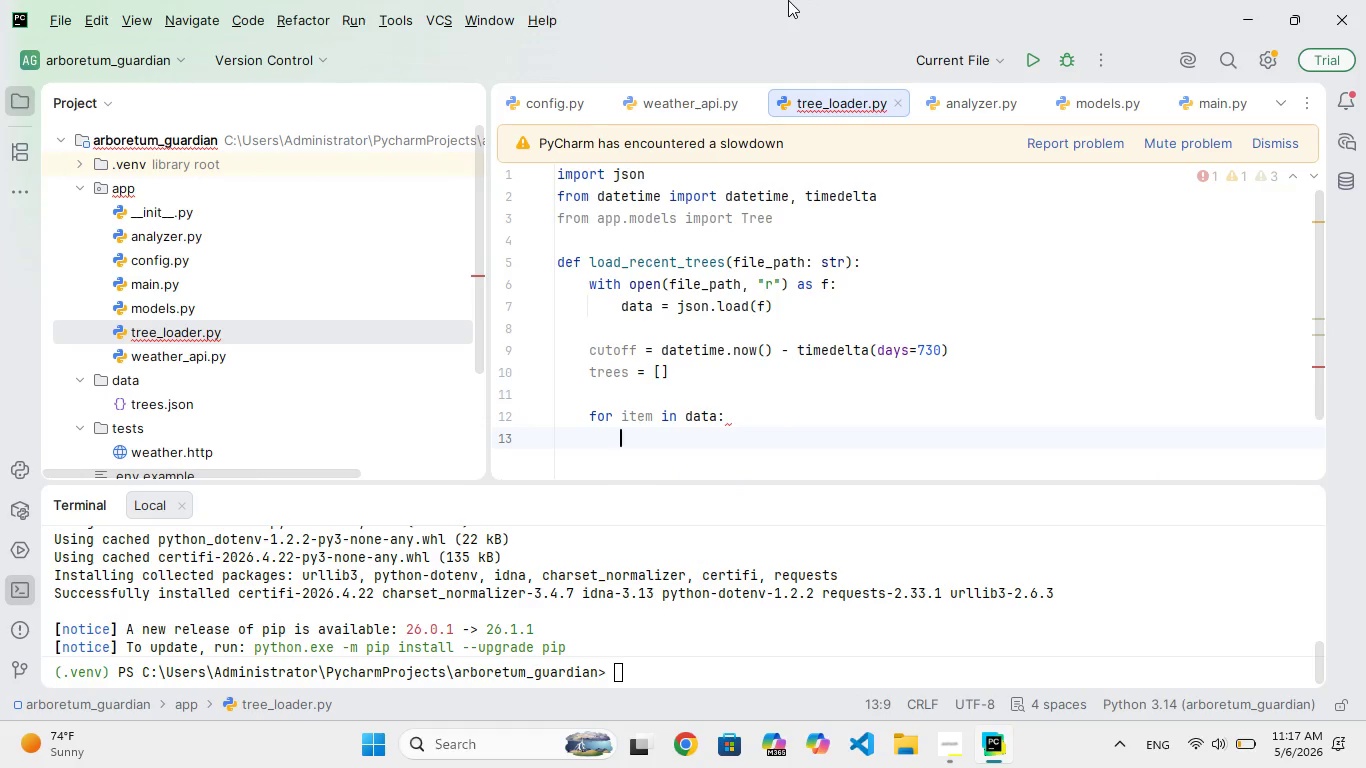 
type(try:)
 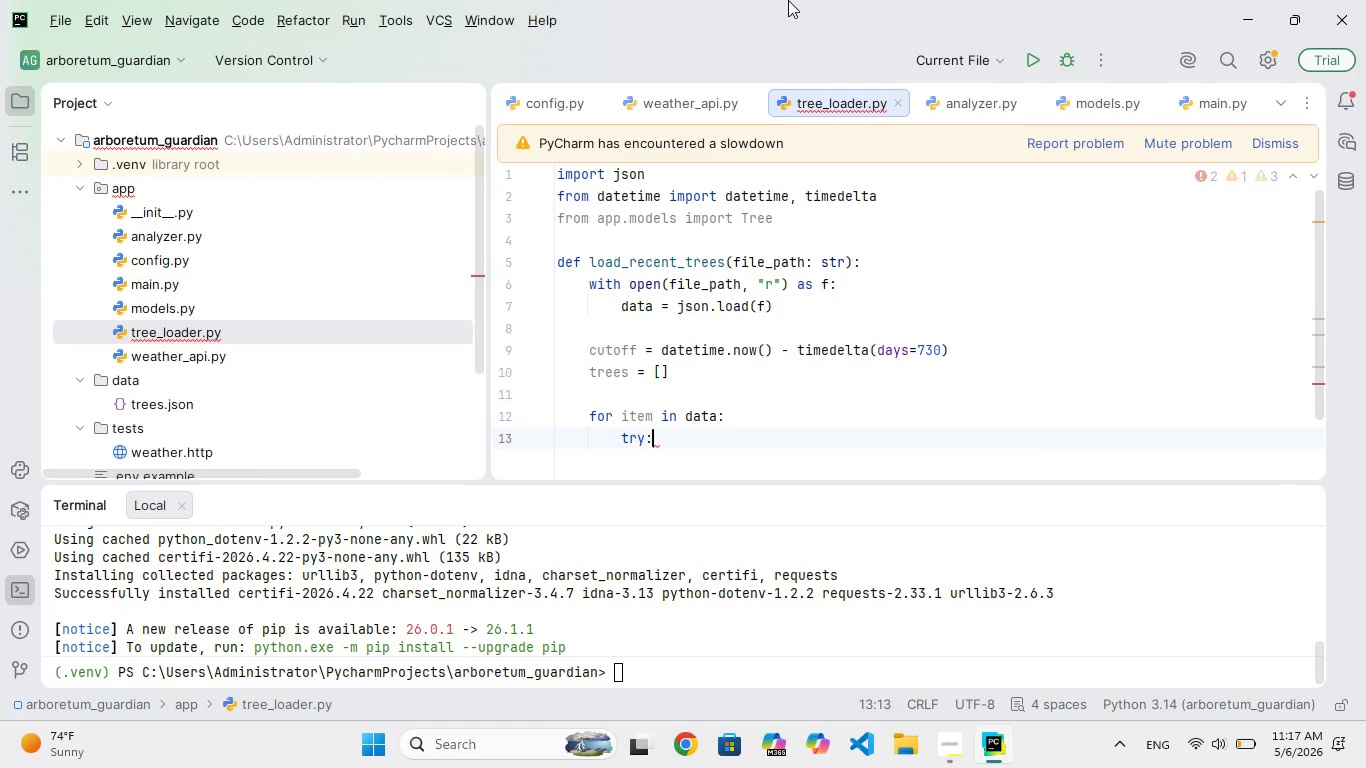 
key(Enter)
 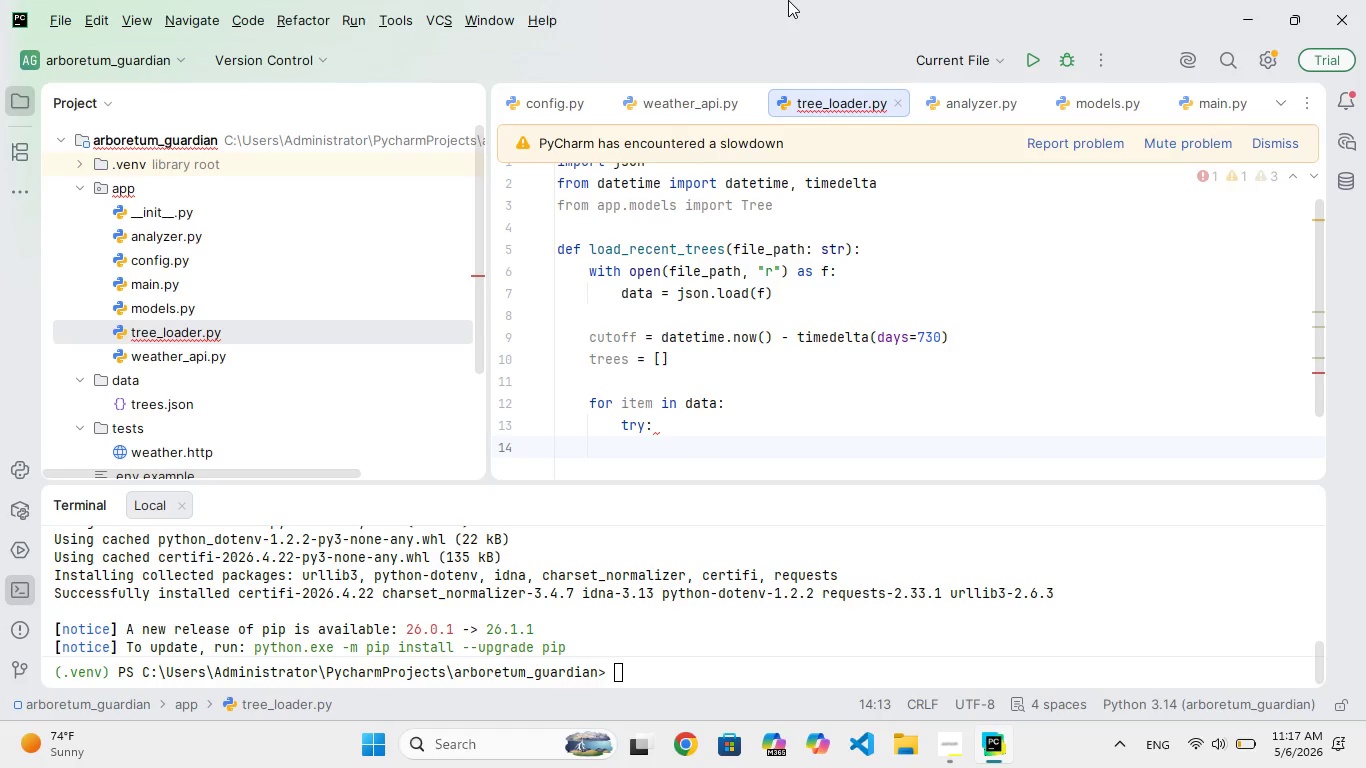 
type(planted = datetime.frmioformat(item)
 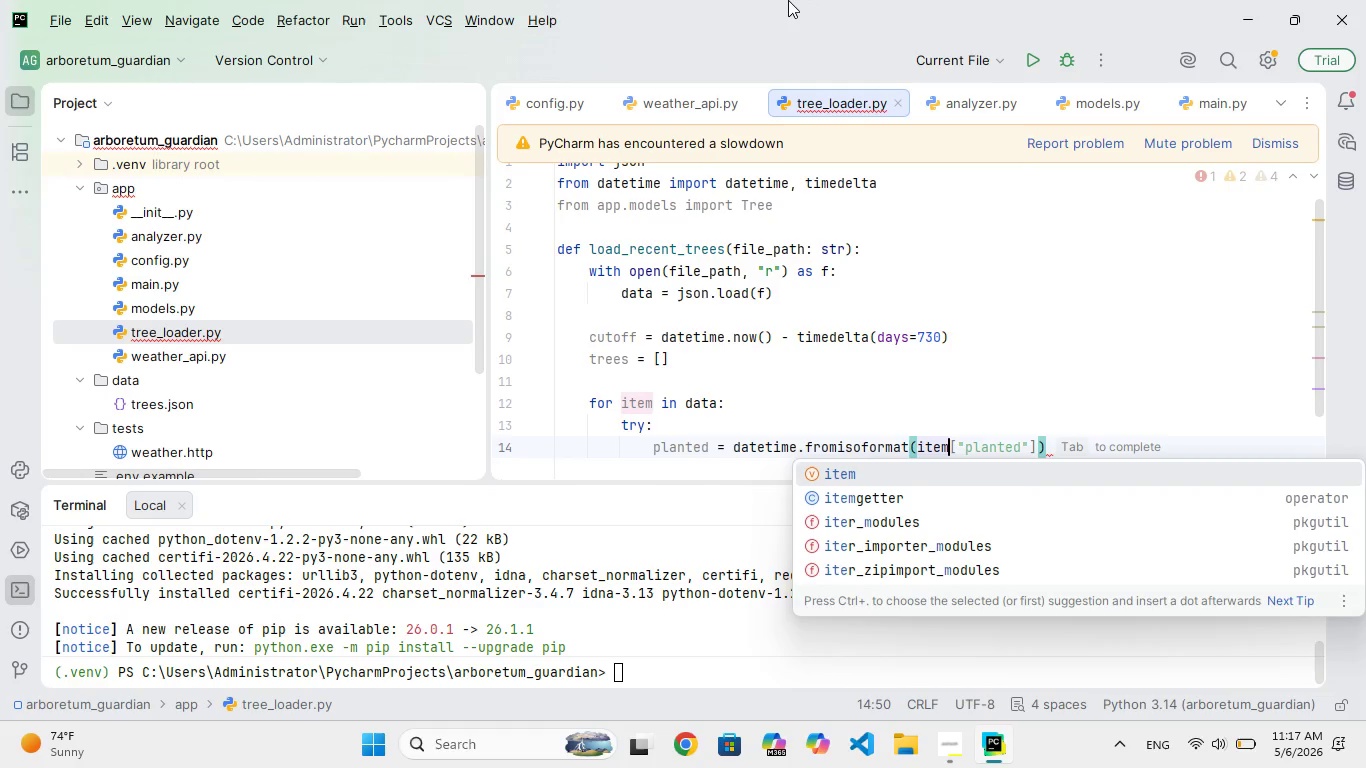 
hold_key(key=S, duration=0.33)
 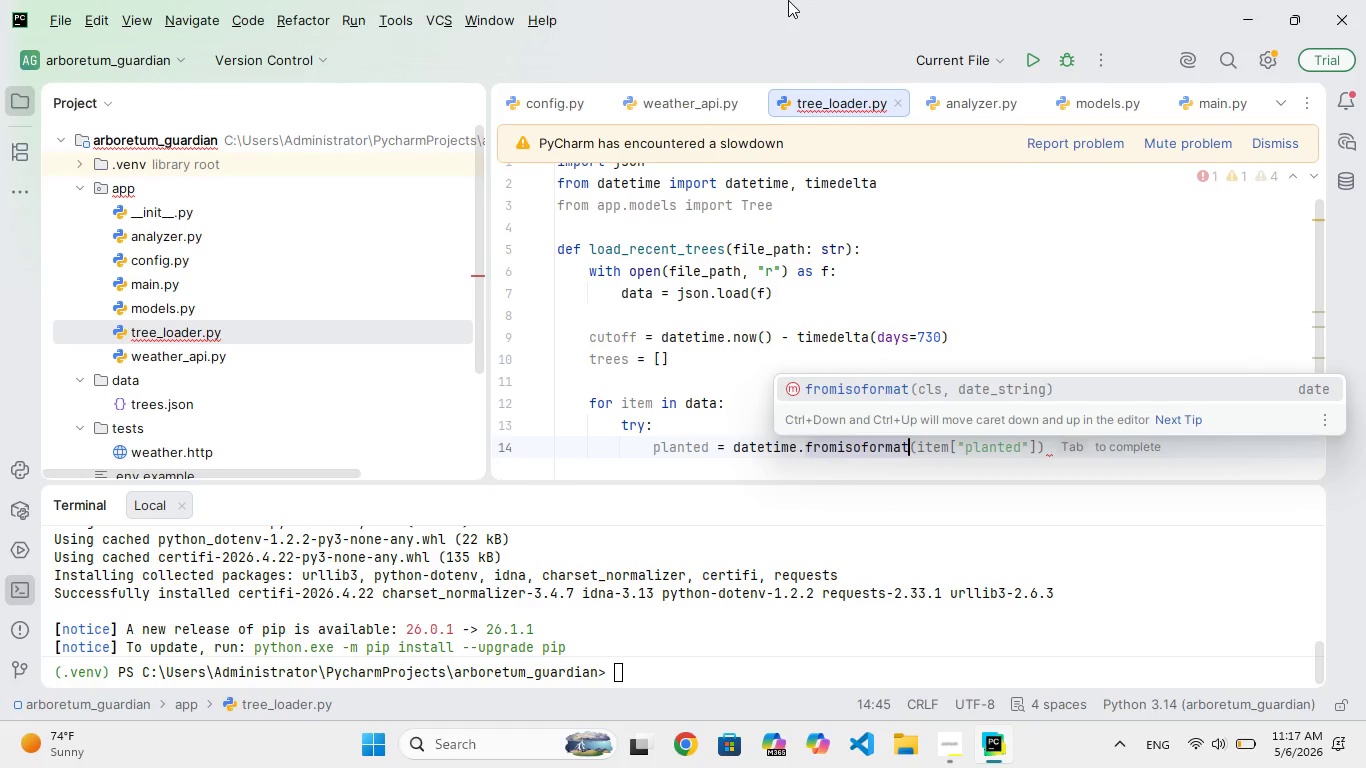 
type(["planted_date)
 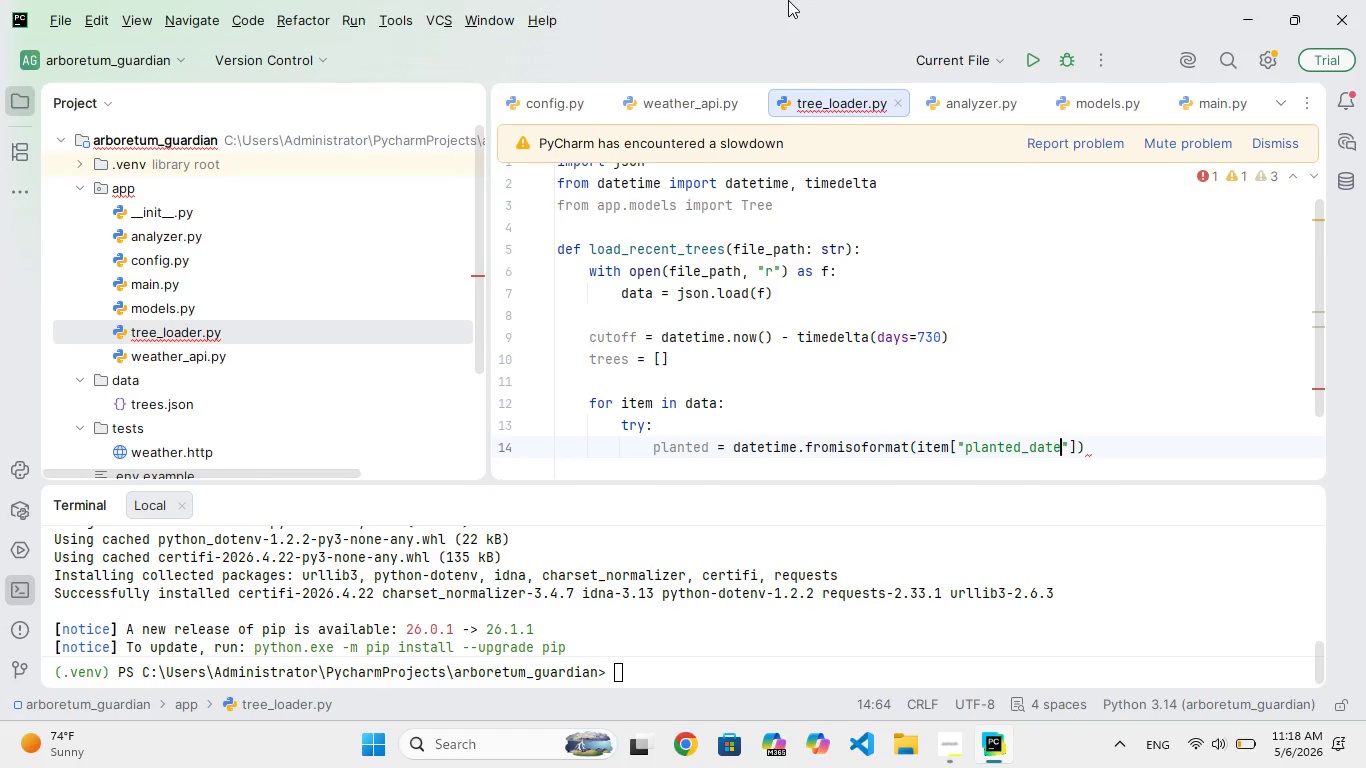 
wait(6.77)
 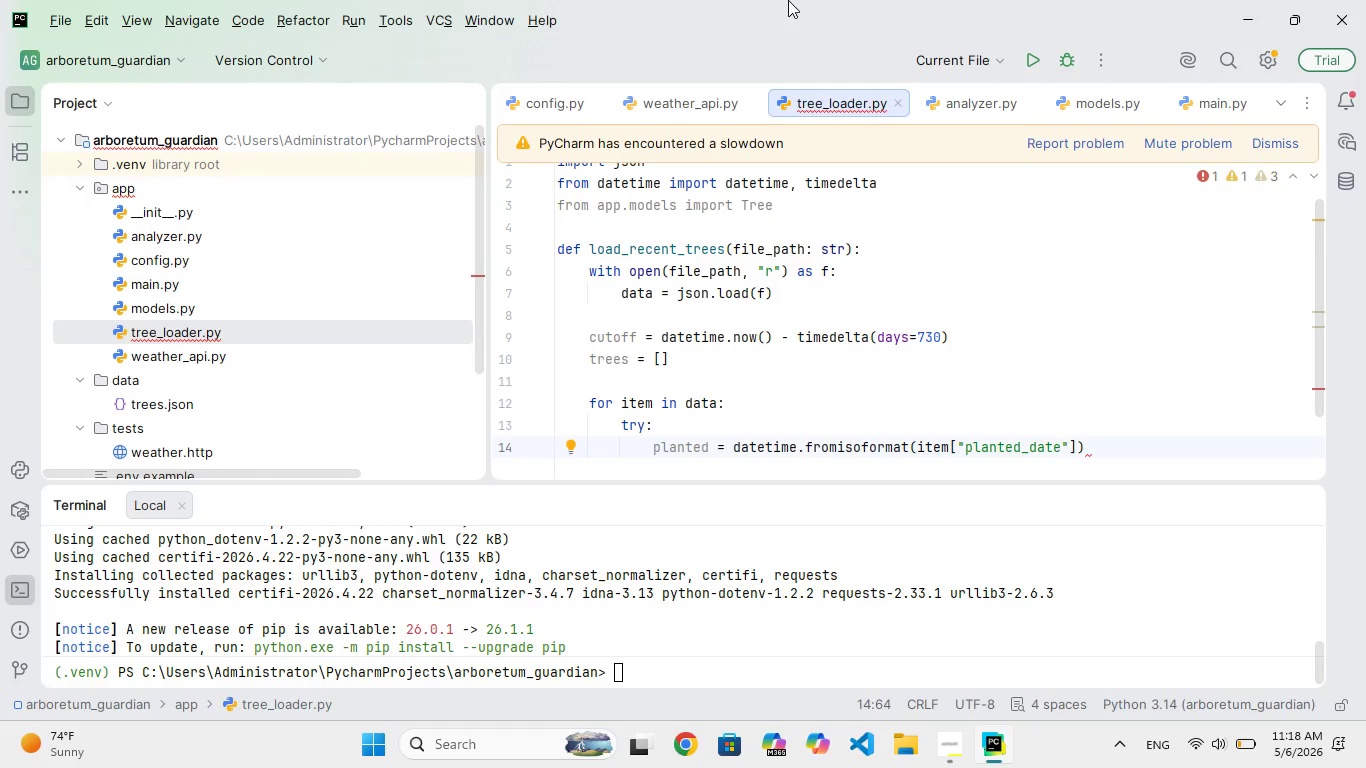 
key(ArrowRight)
 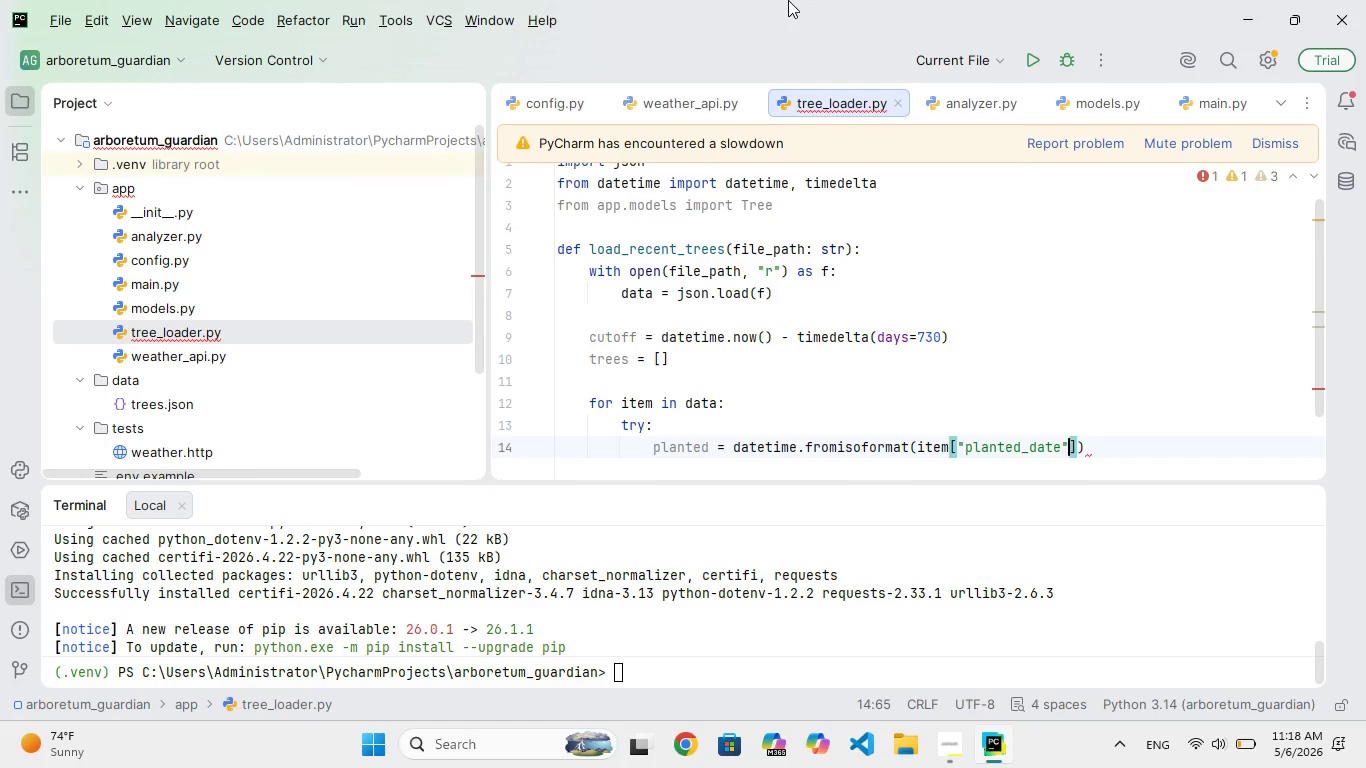 
key(ArrowRight)
 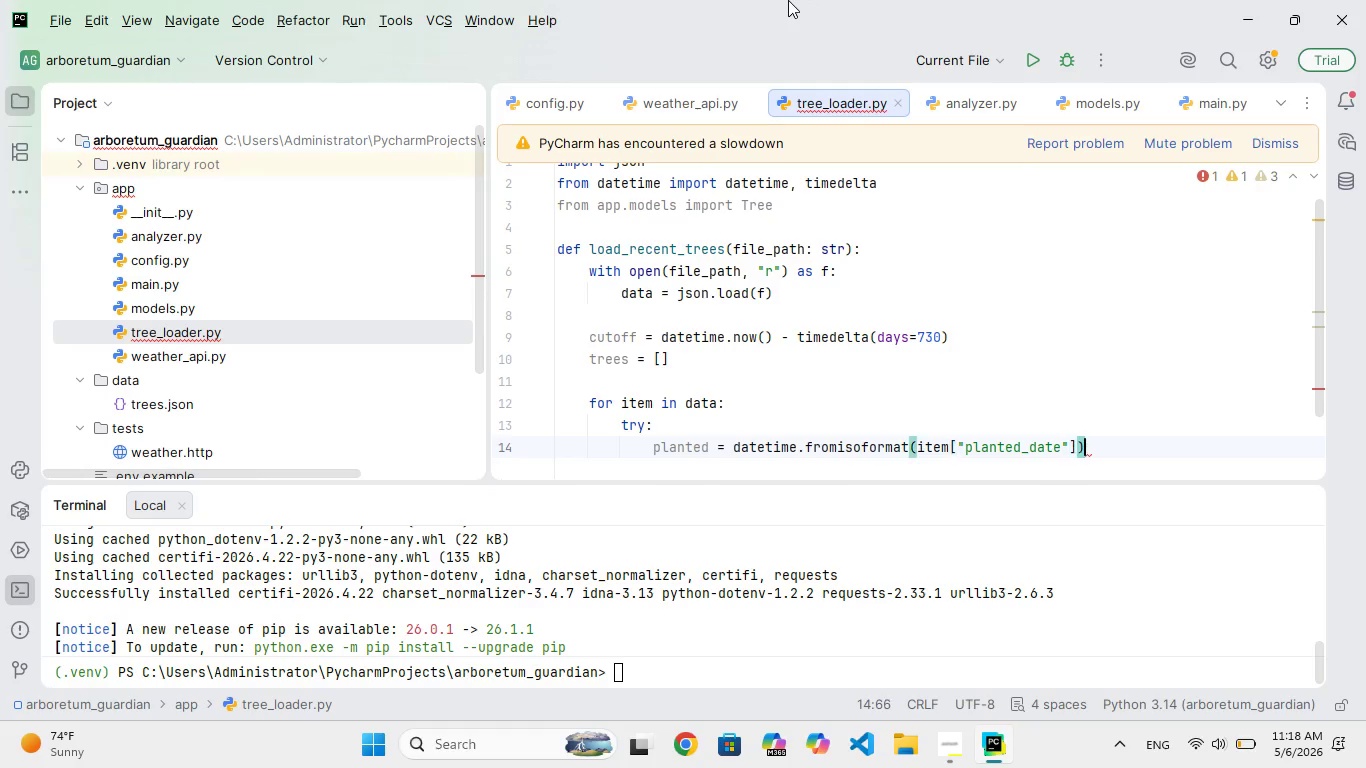 
key(ArrowRight)
 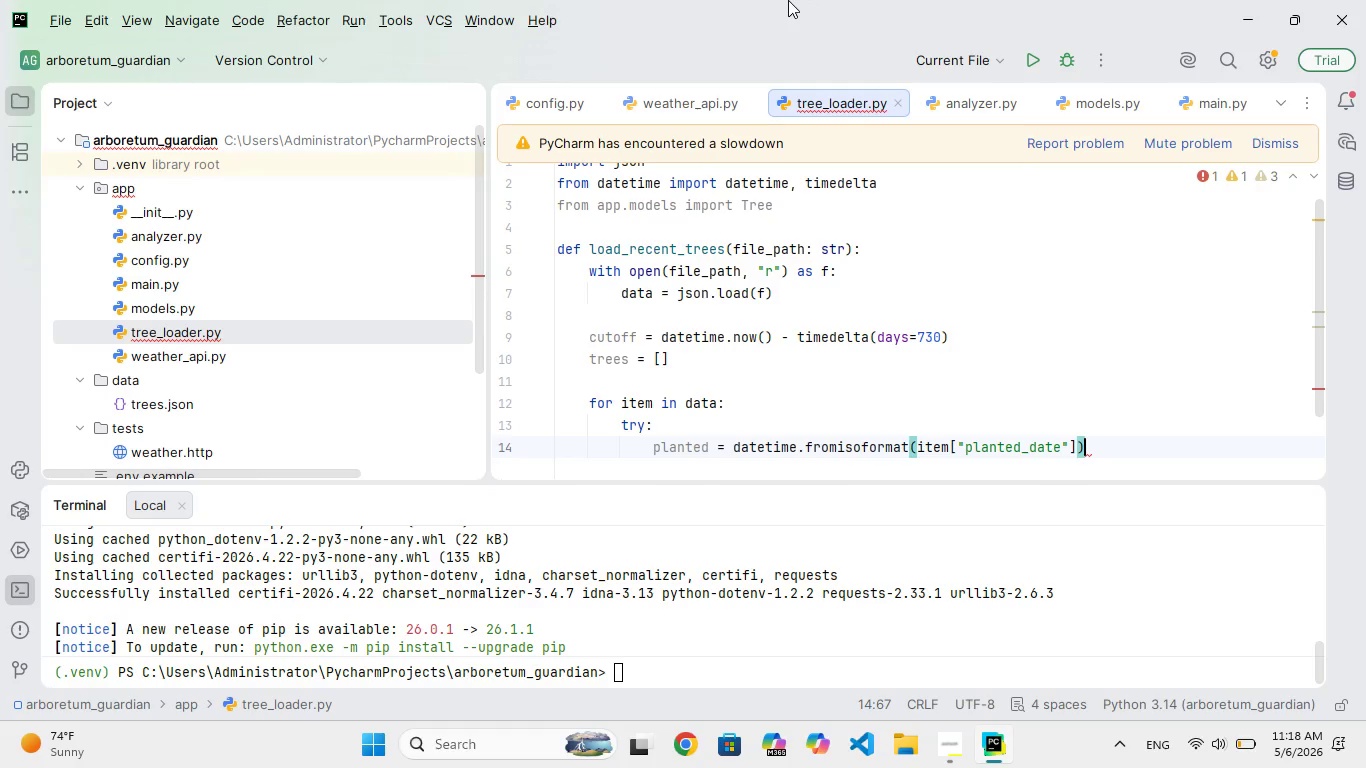 
key(ArrowRight)
 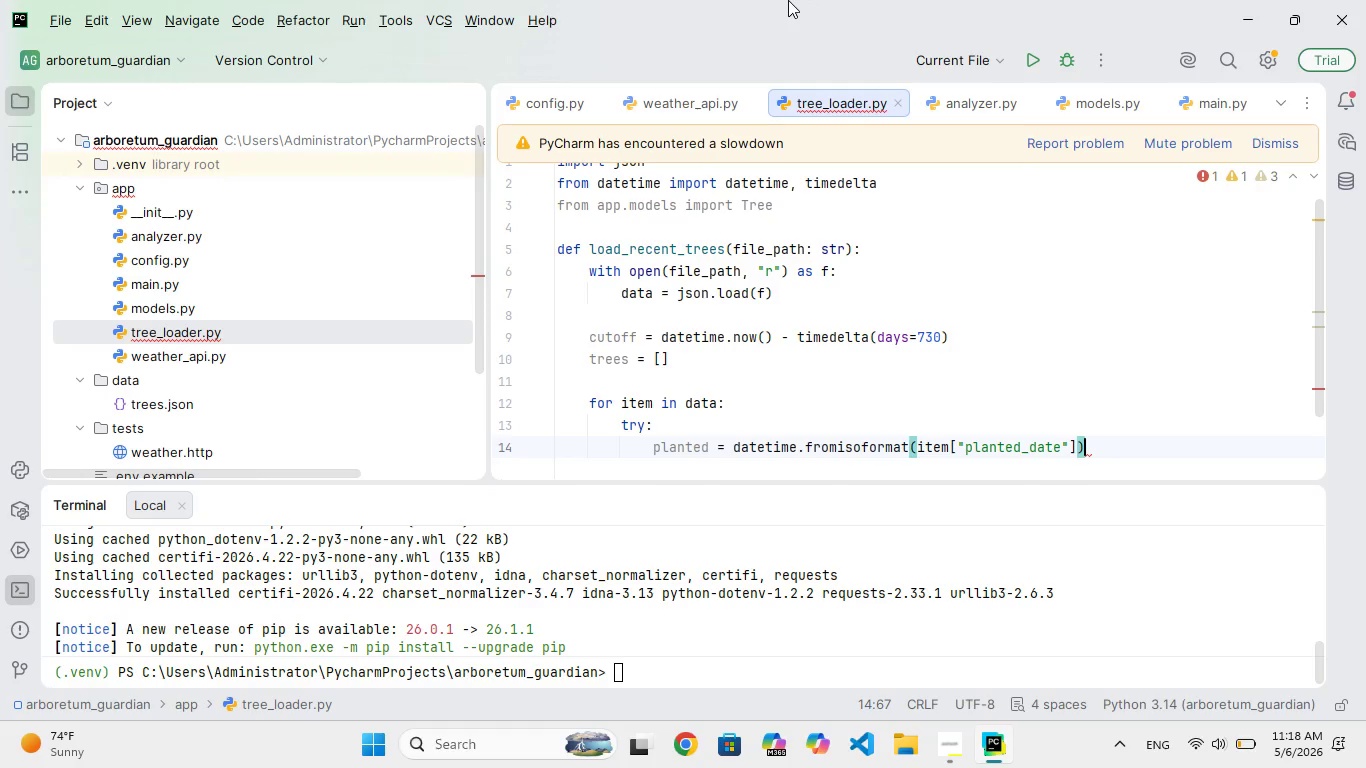 
wait(9.31)
 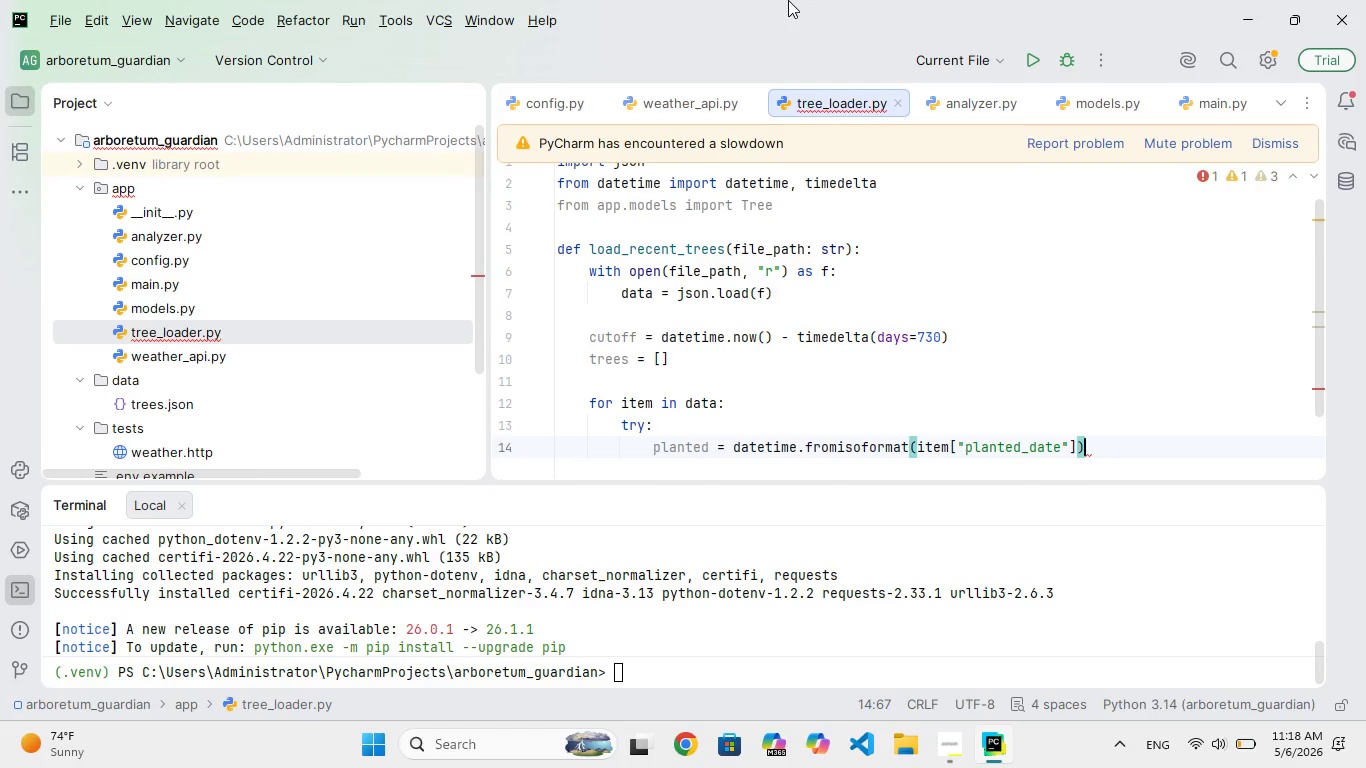 
key(ArrowRight)
 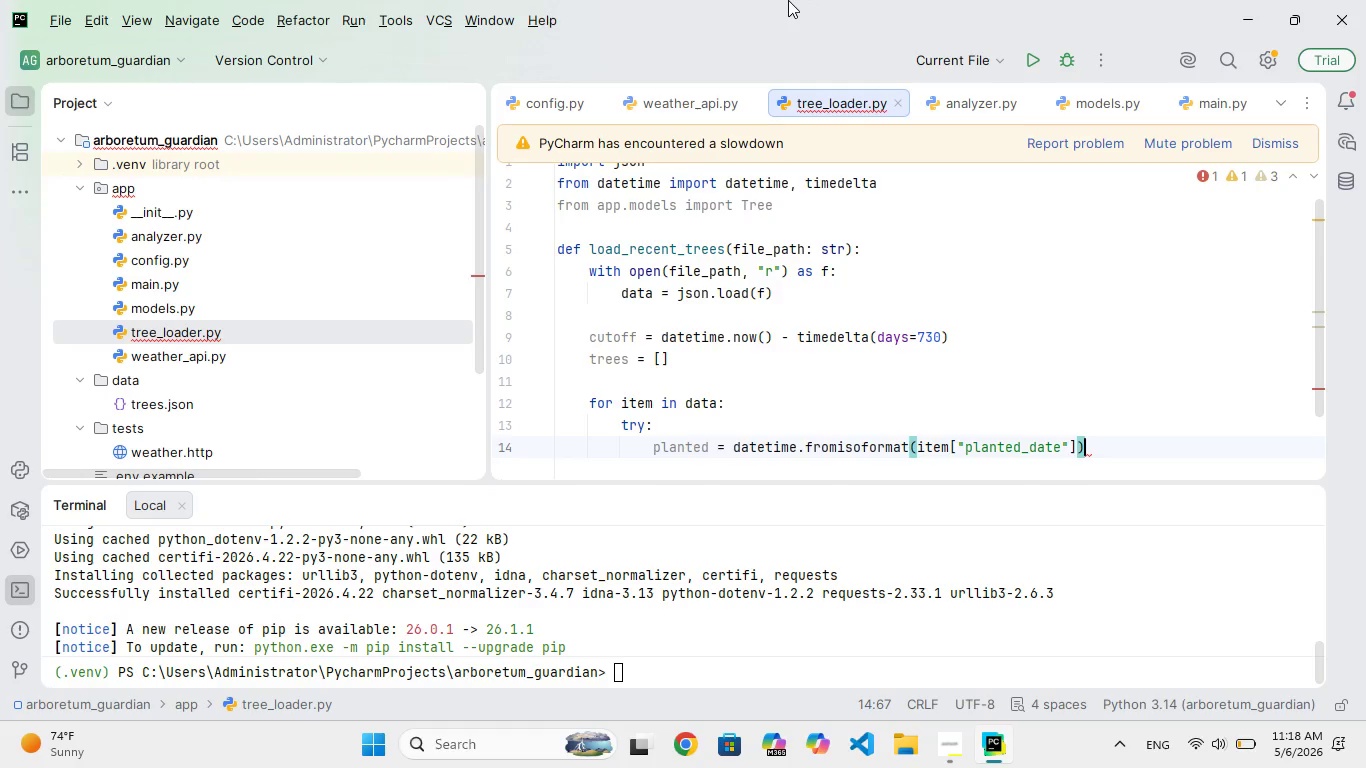 
key(Enter)
 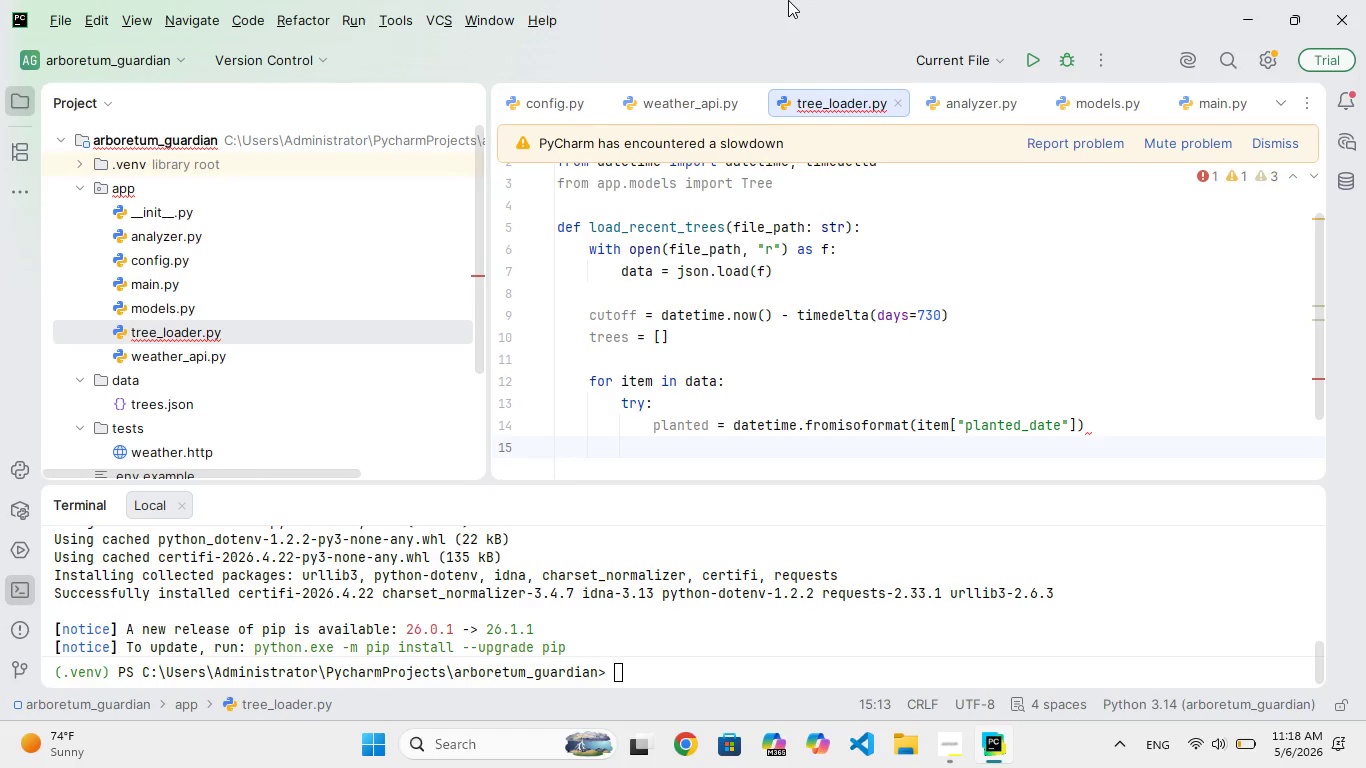 
wait(6.69)
 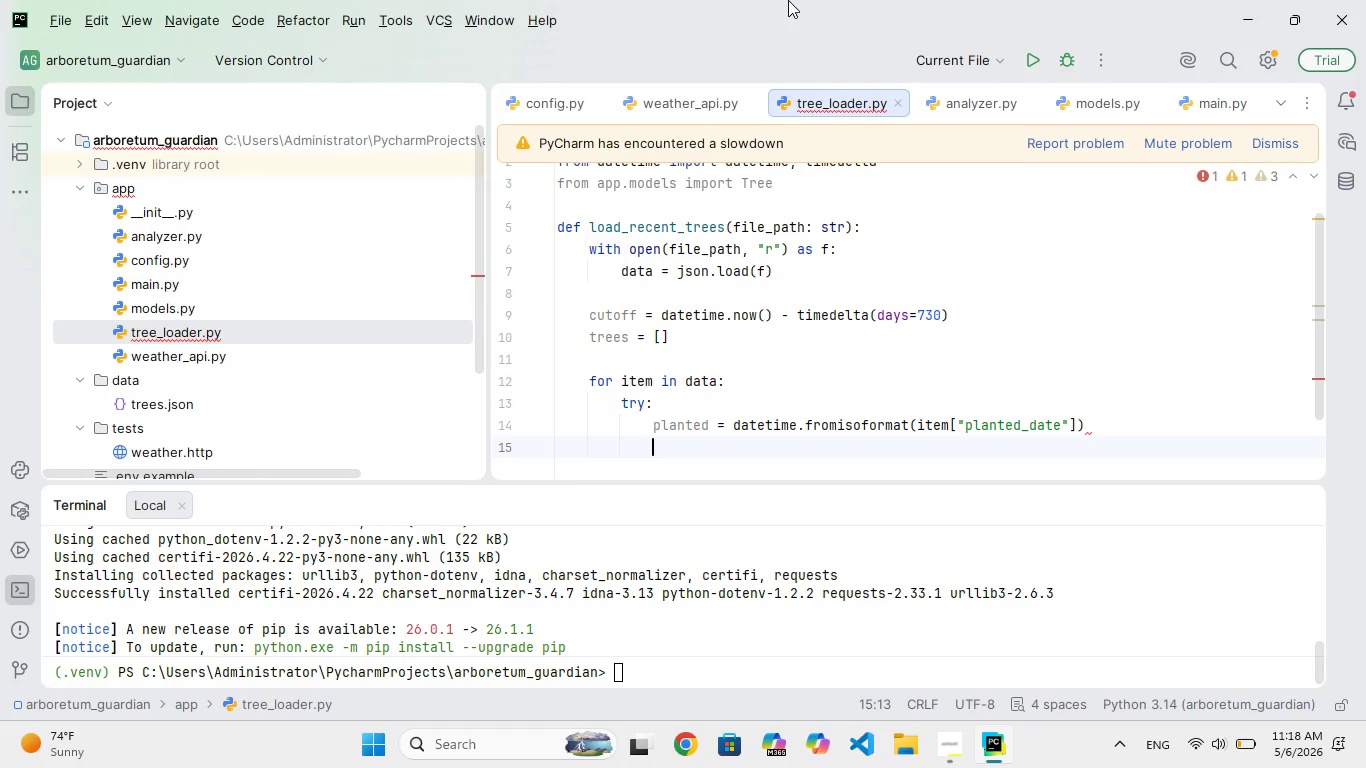 
key(Enter)
 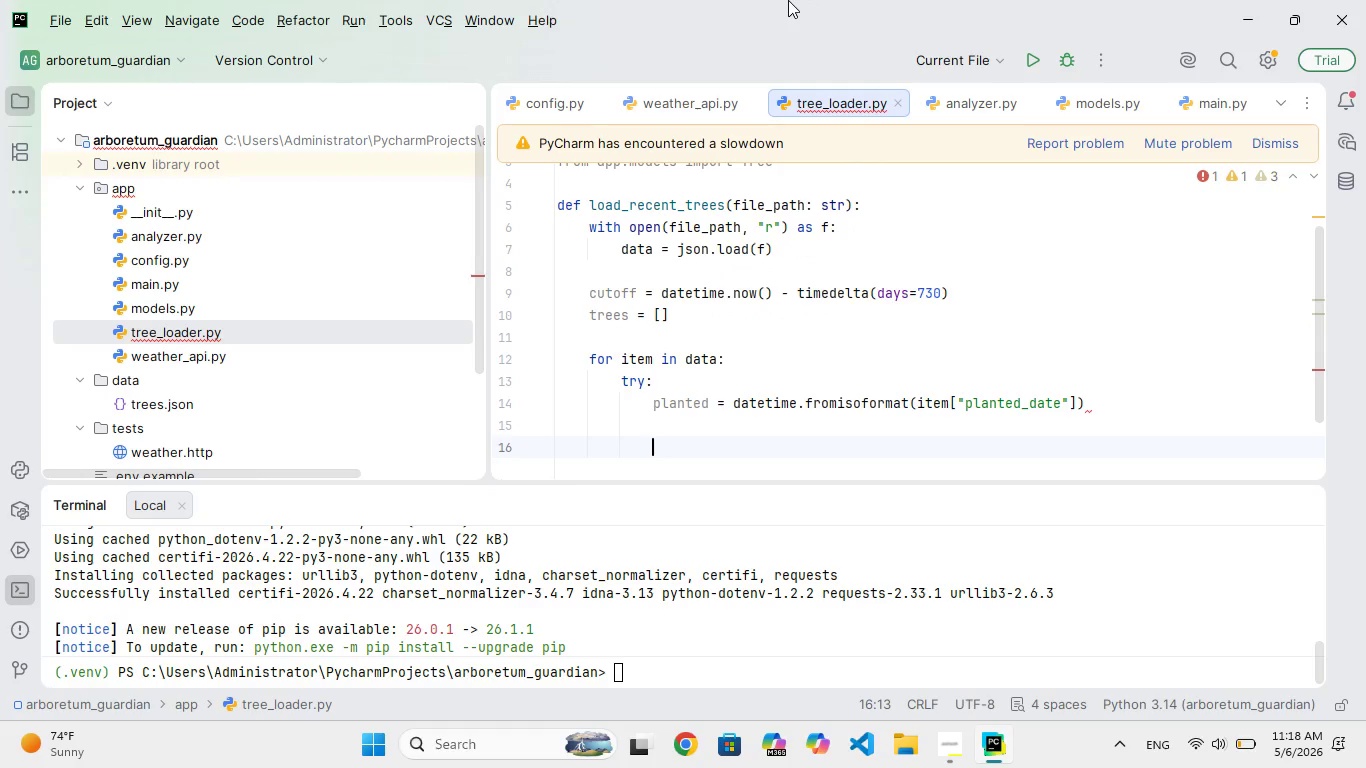 
type(if planted >= utof:)
 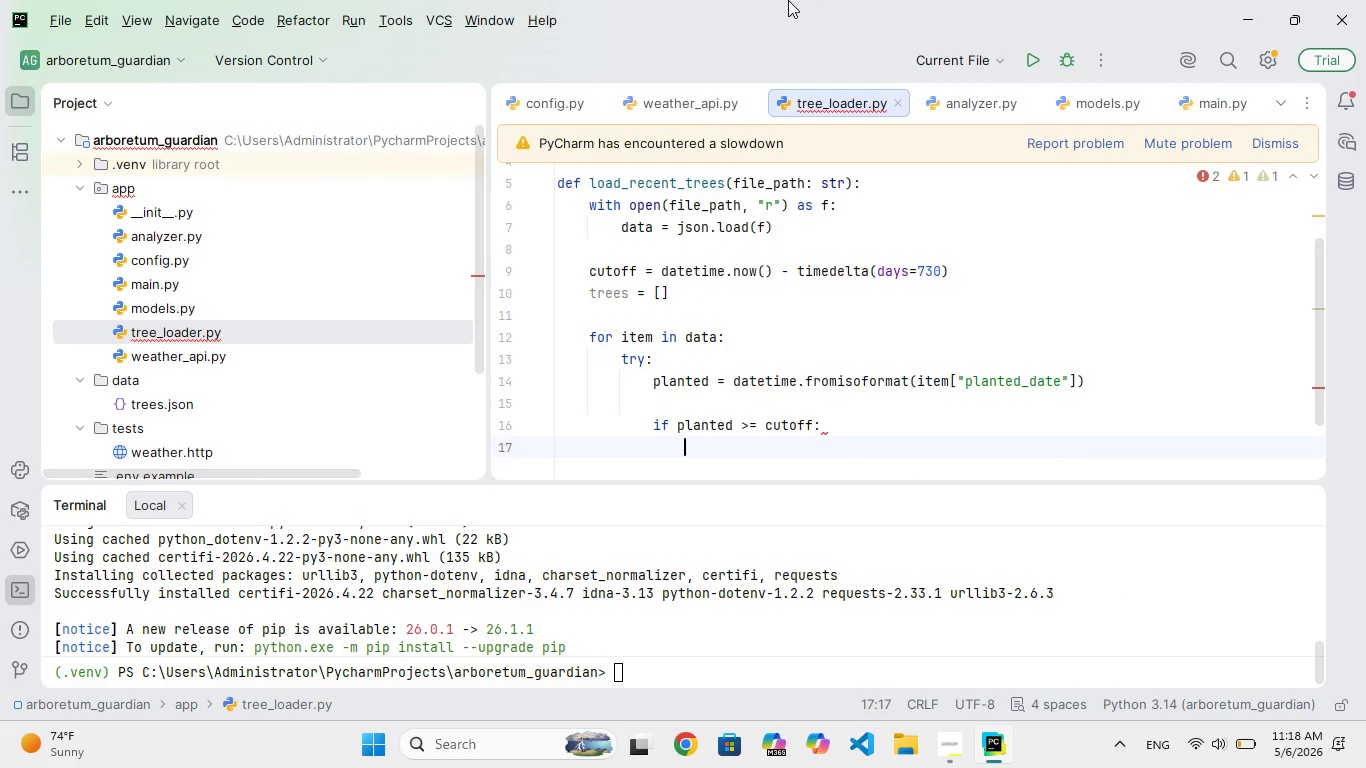 
 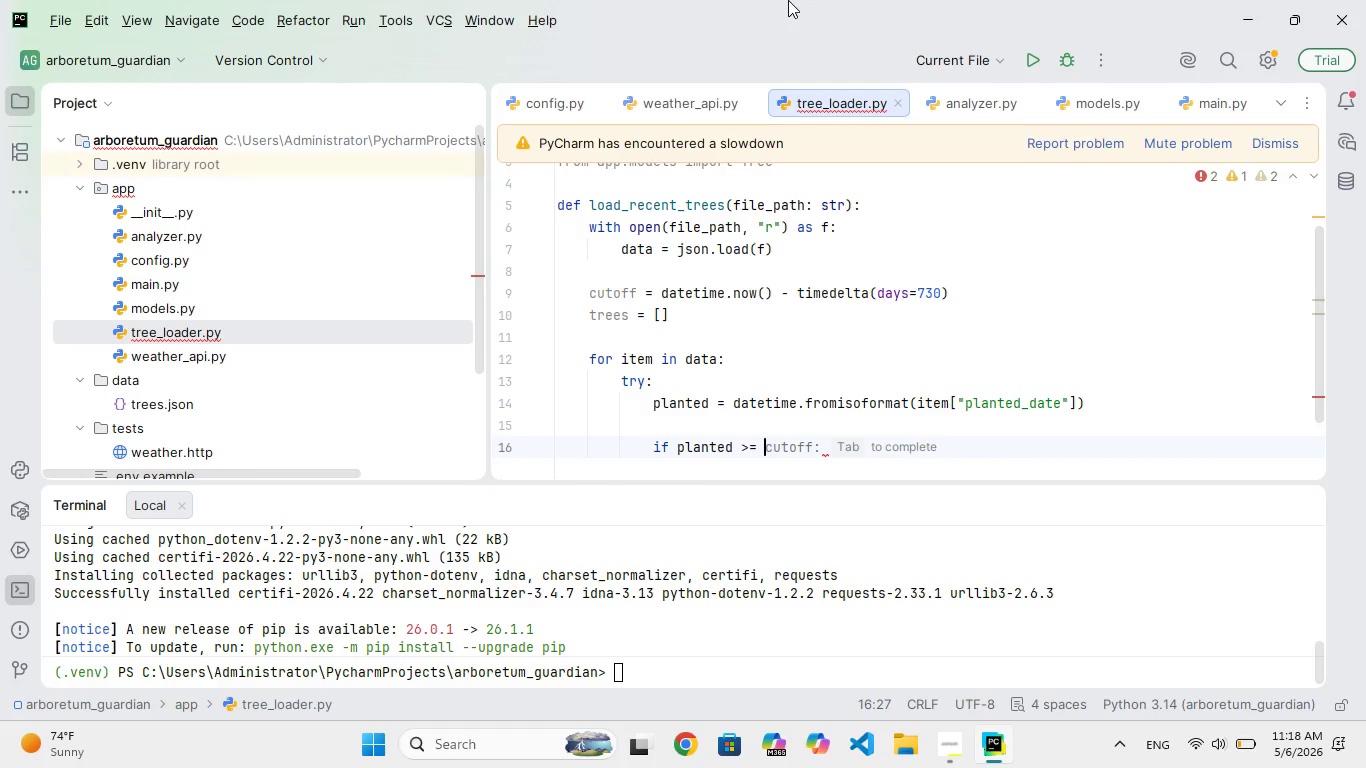 
hold_key(key=C, duration=0.34)
 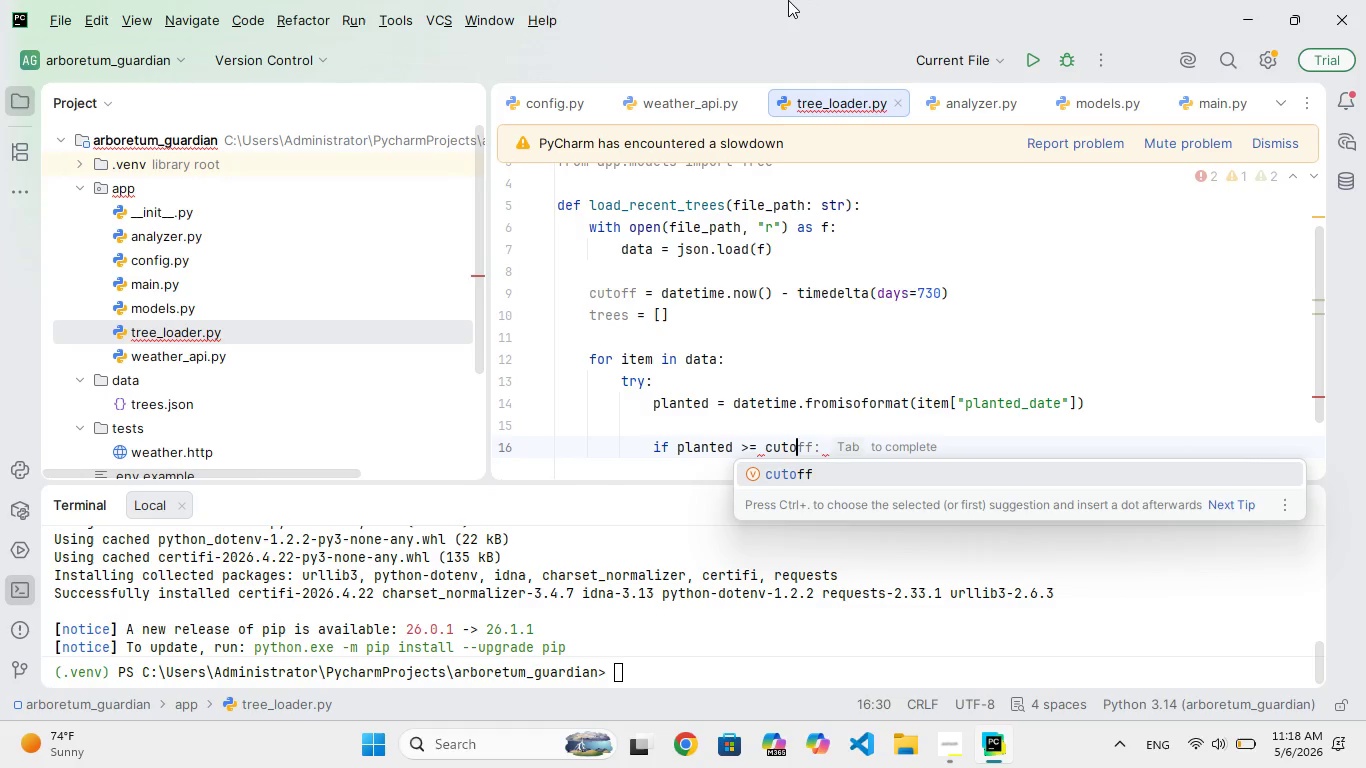 
key(Enter)
 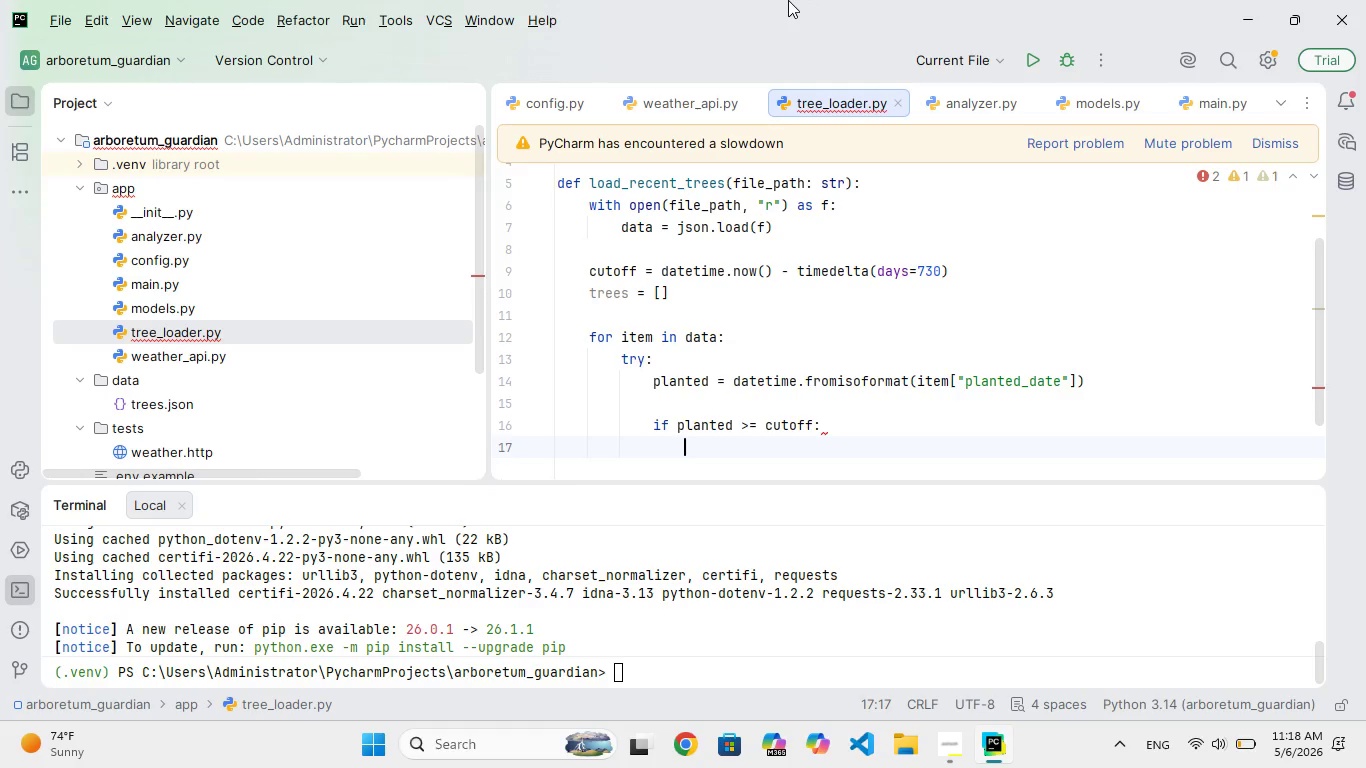 
type(trees.apped()
 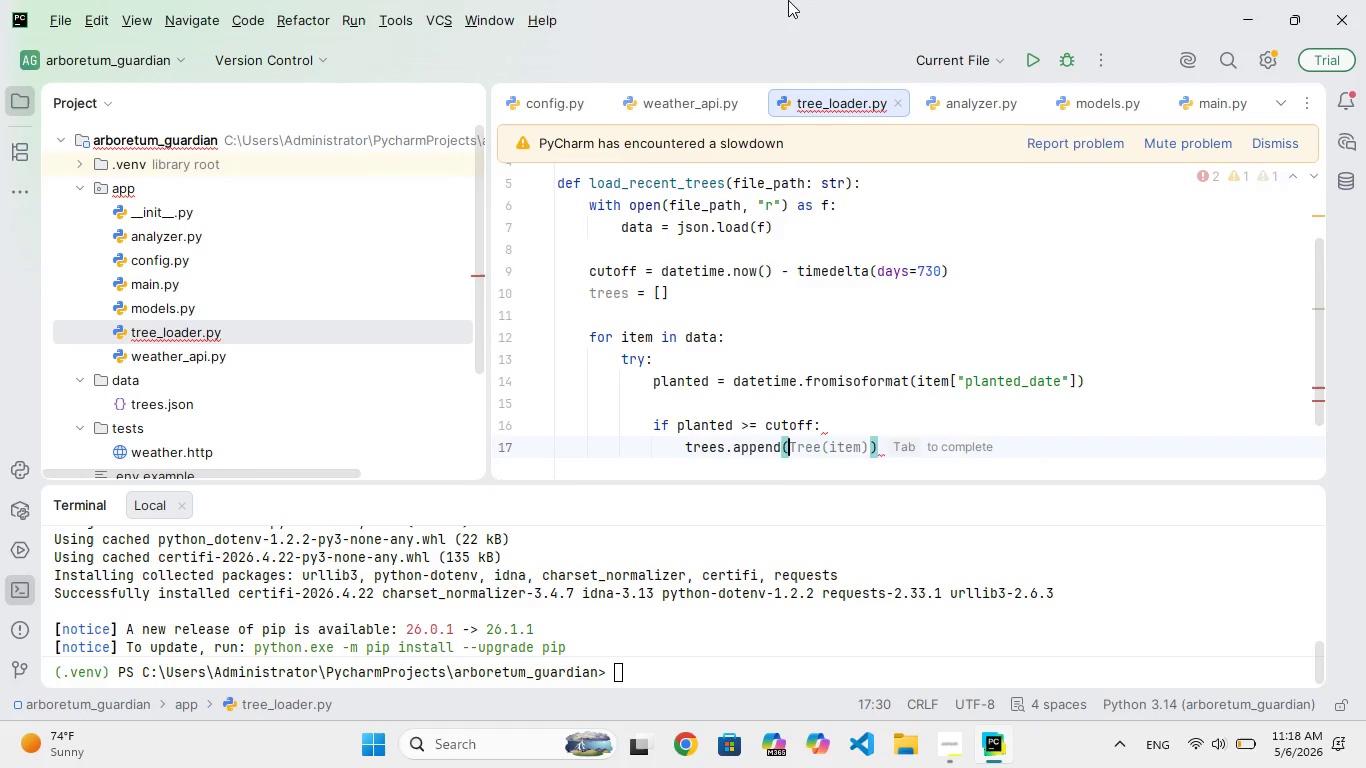 
hold_key(key=N, duration=0.36)
 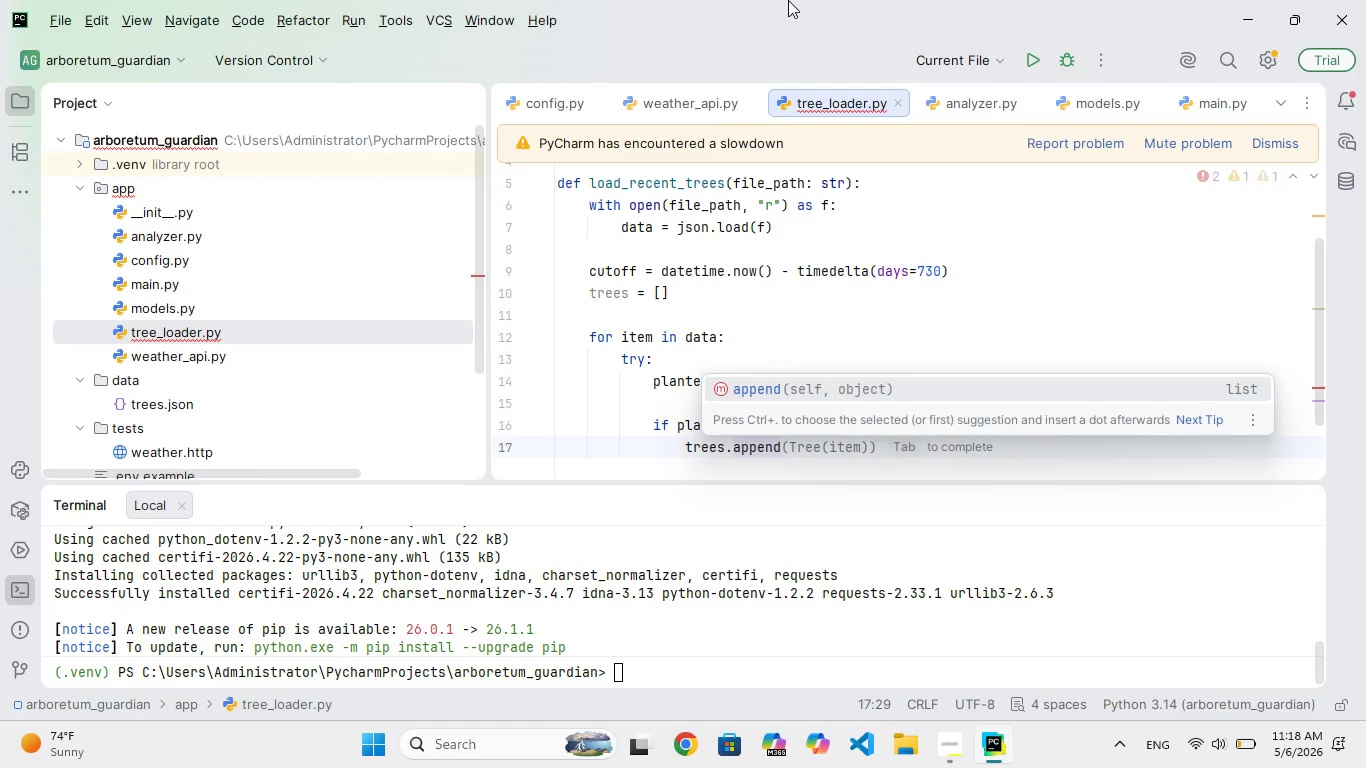 
key(Enter)
 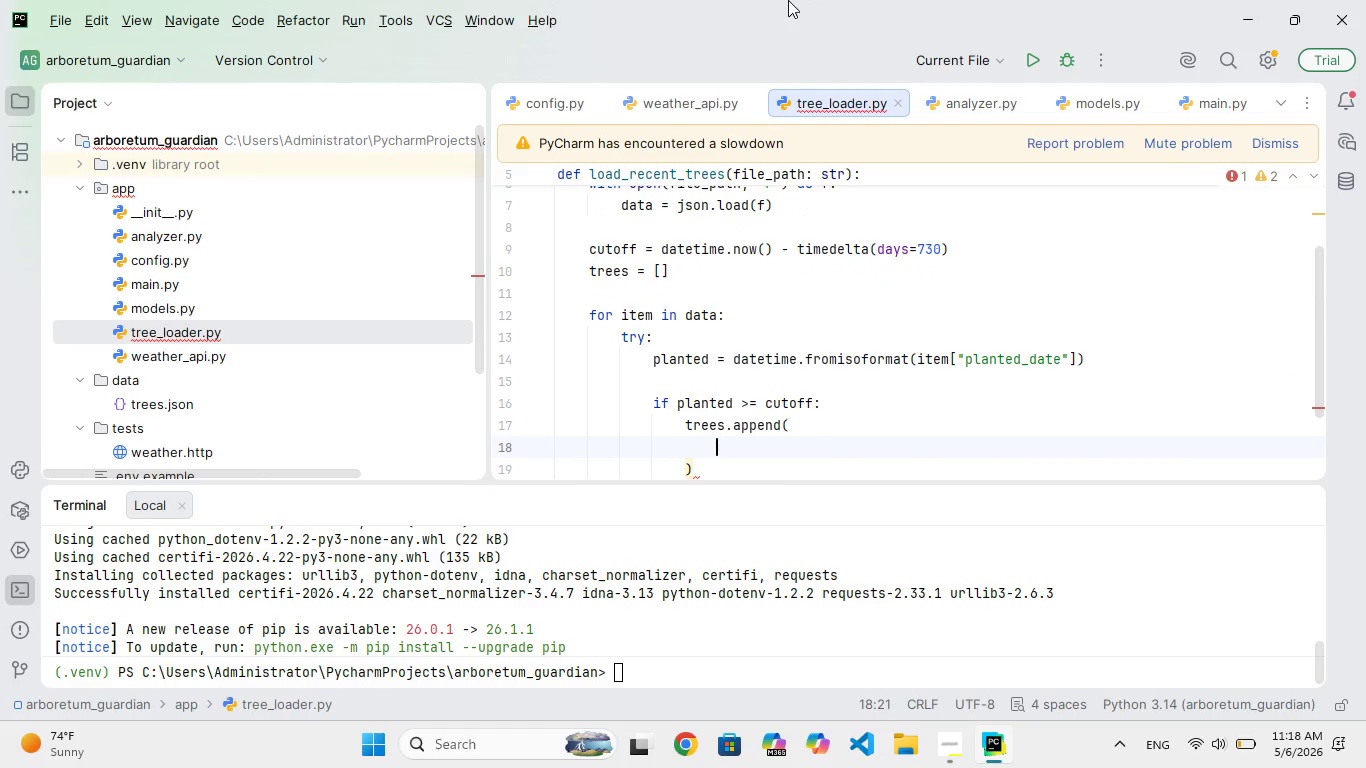 
type(Tree)
 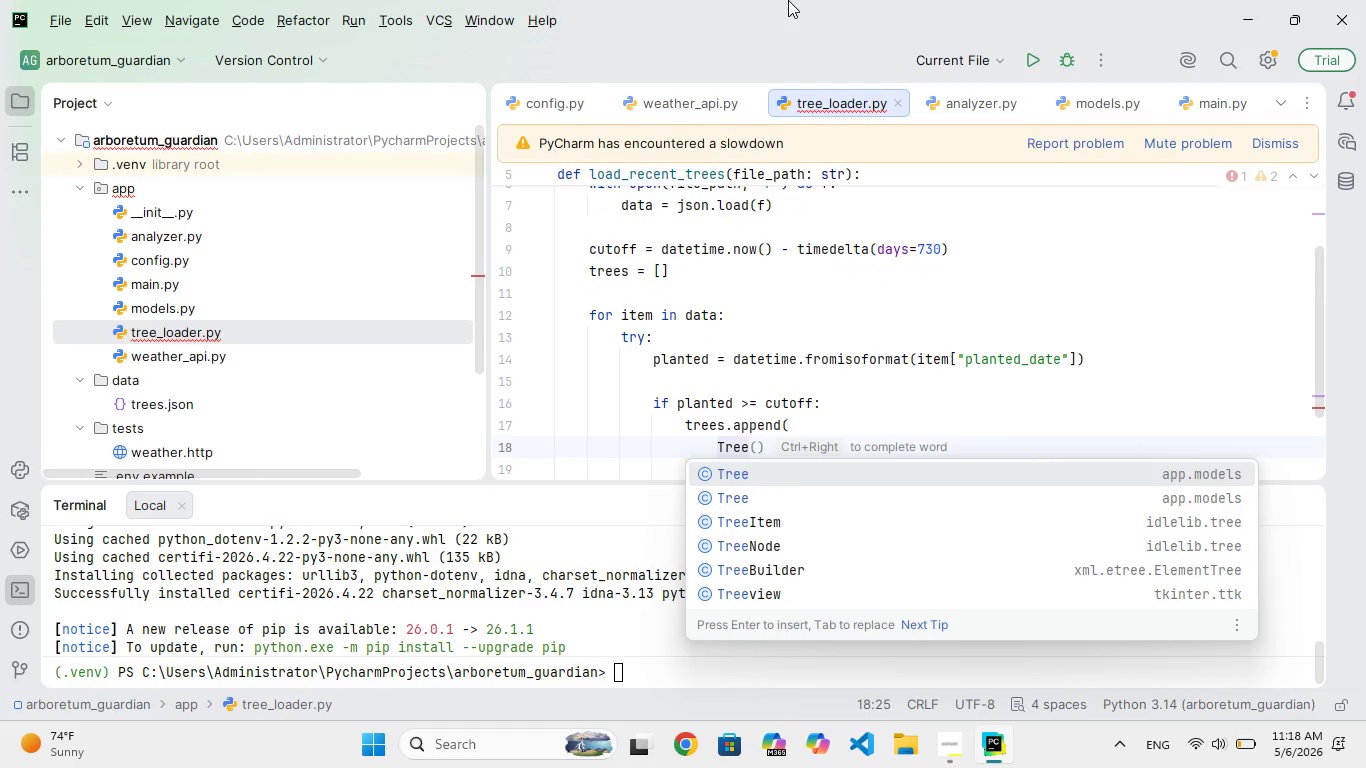 
key(Shift+9)
 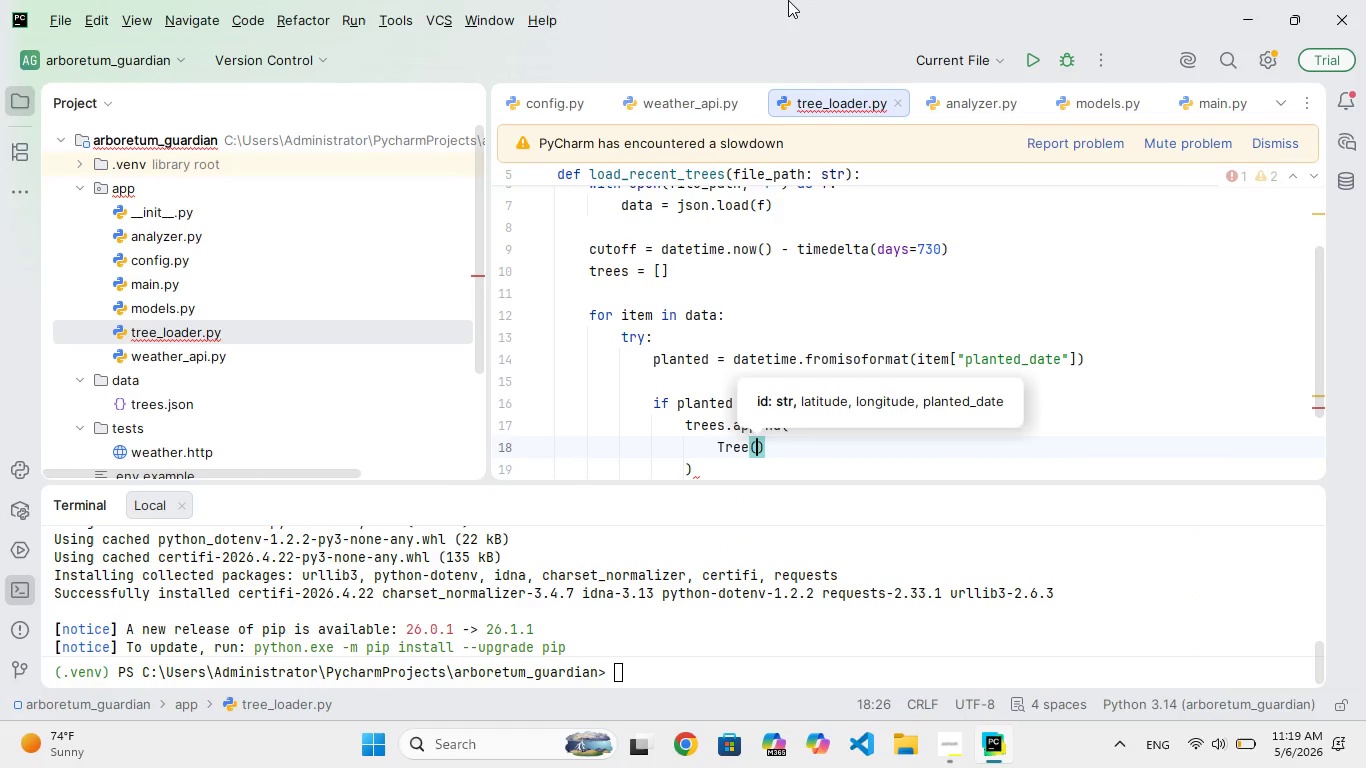 
key(Enter)
 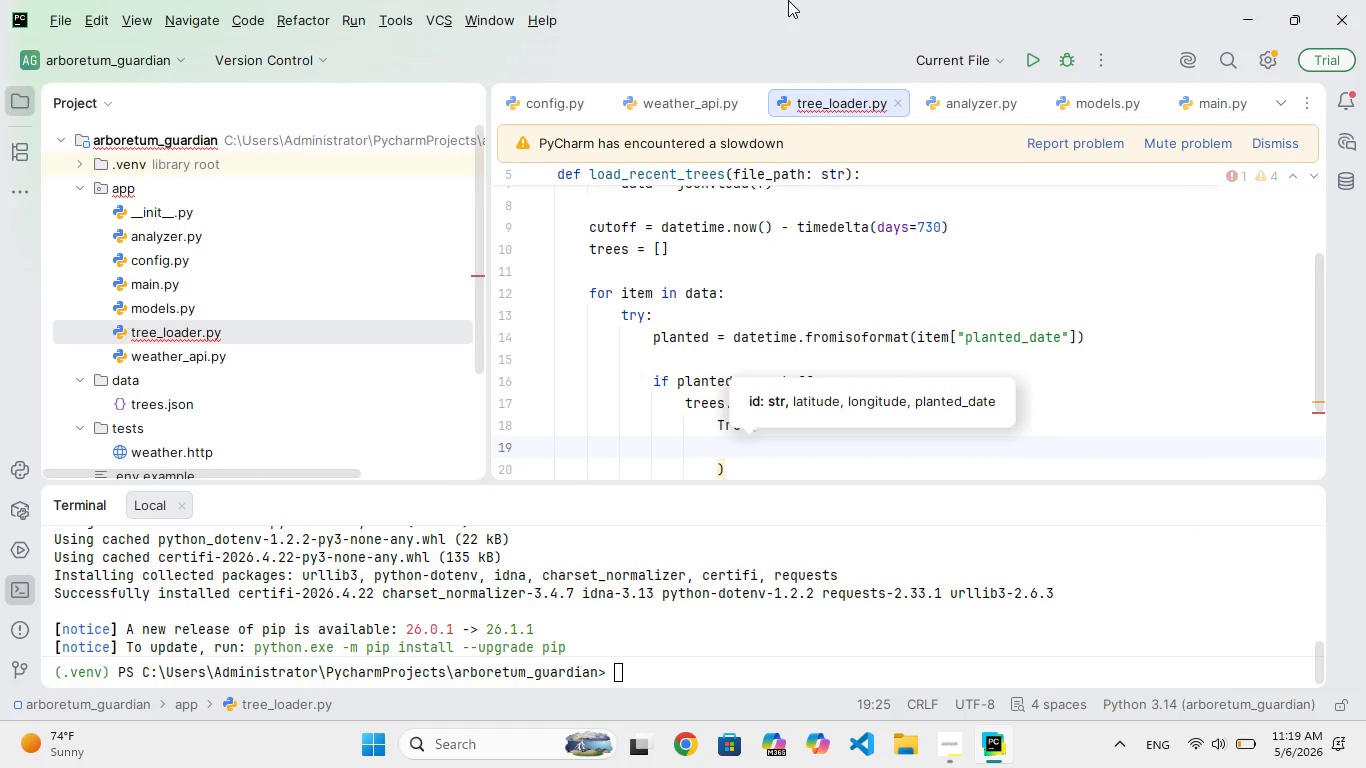 
type(id=itm["id)
 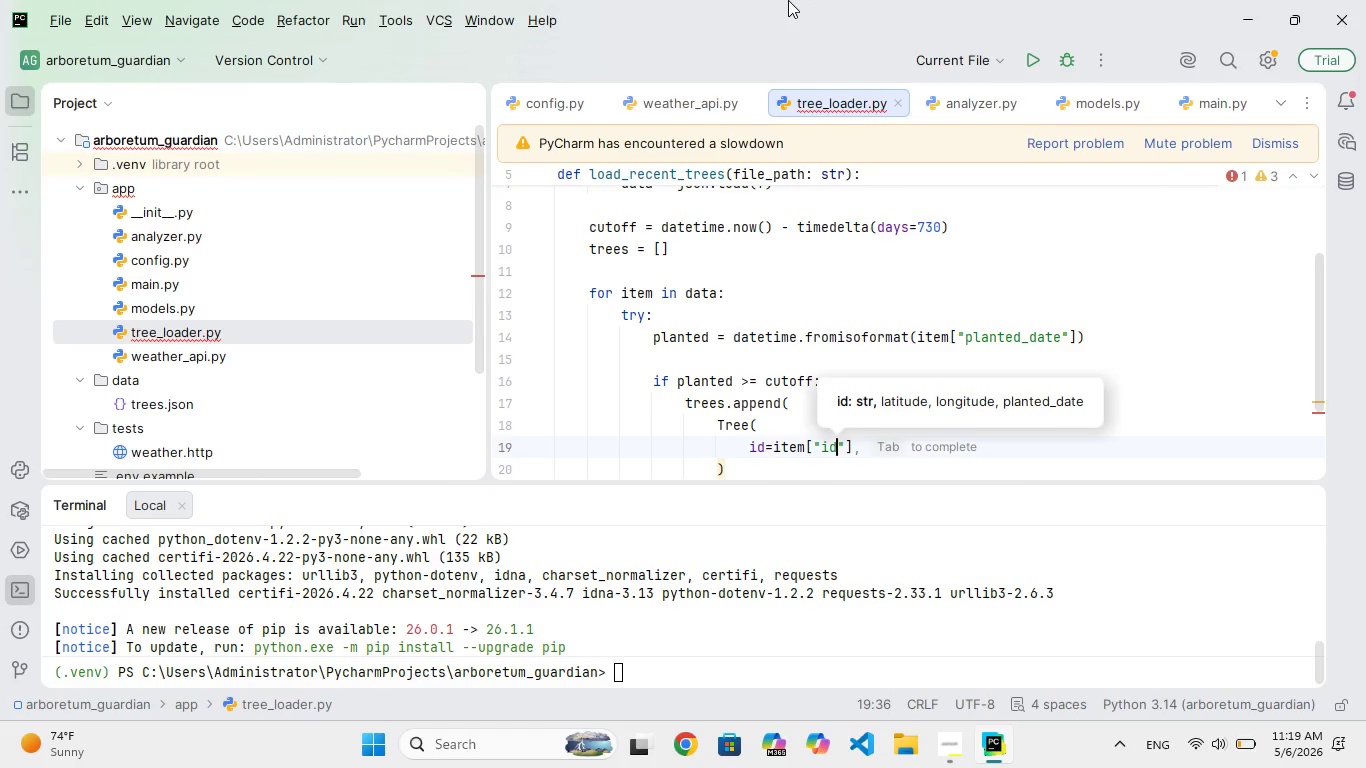 
hold_key(key=E, duration=0.31)
 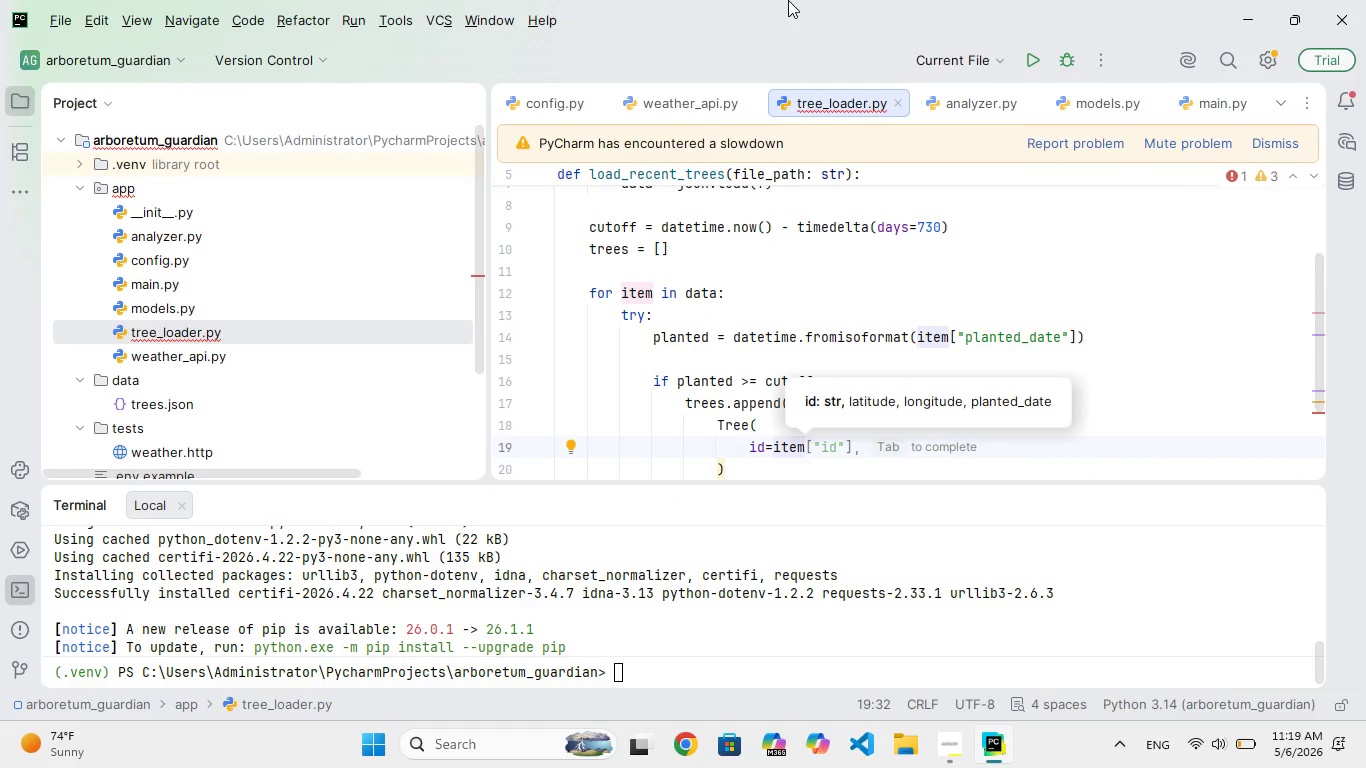 
key(ArrowRight)
 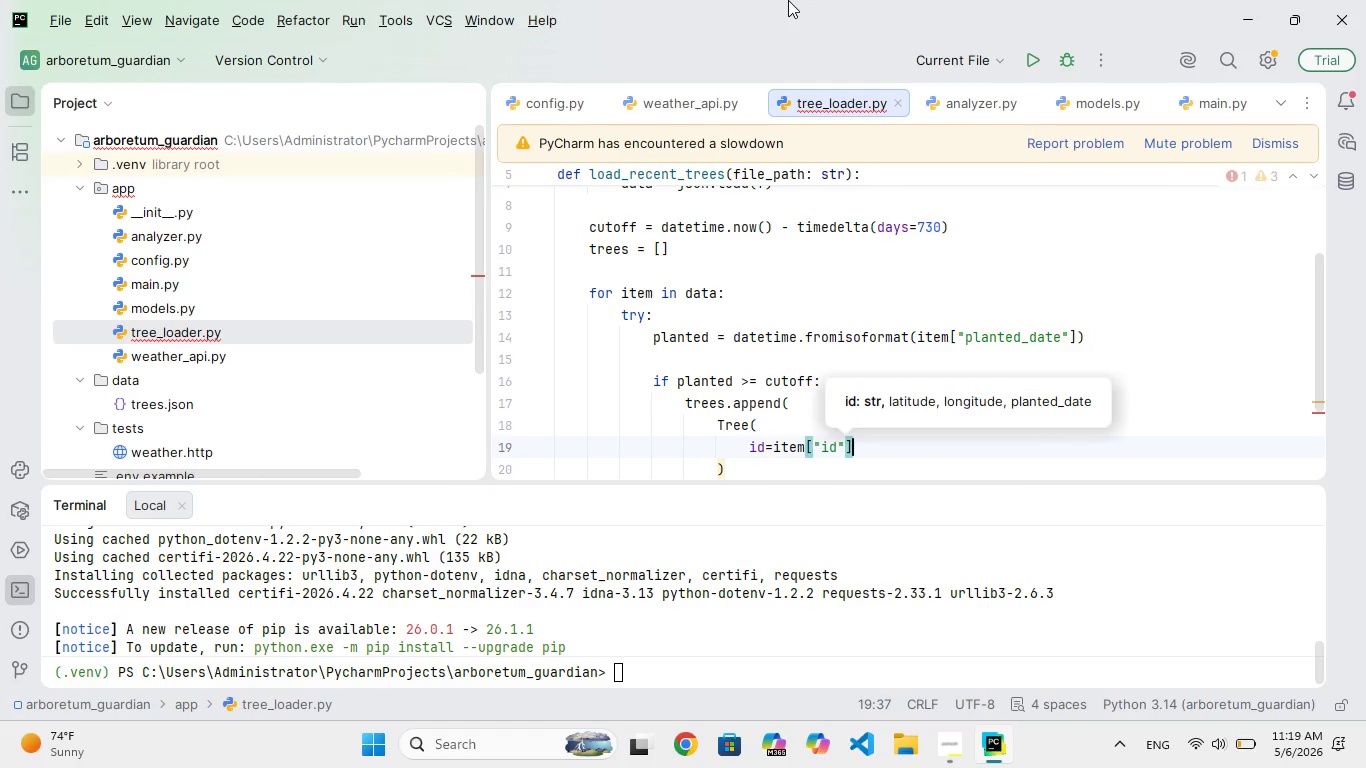 
key(ArrowRight)
 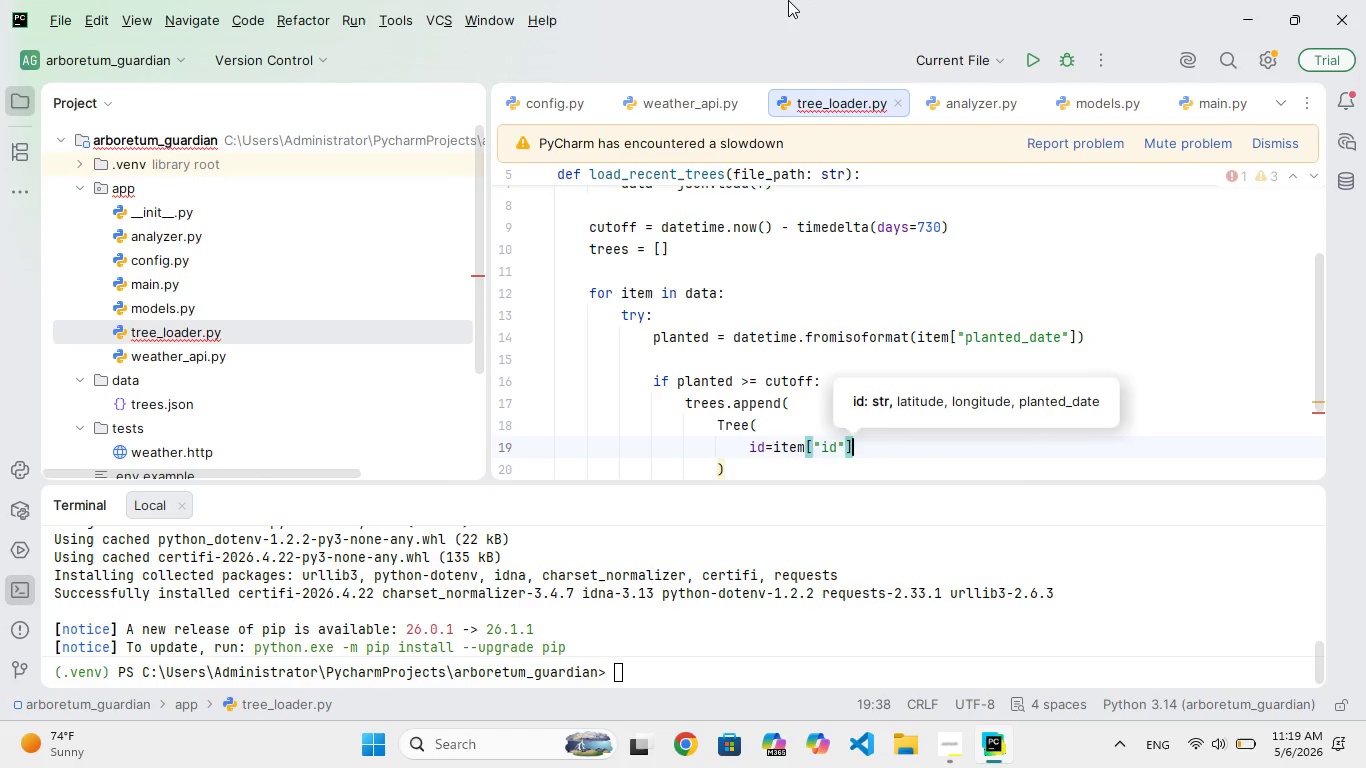 
key(ArrowRight)
 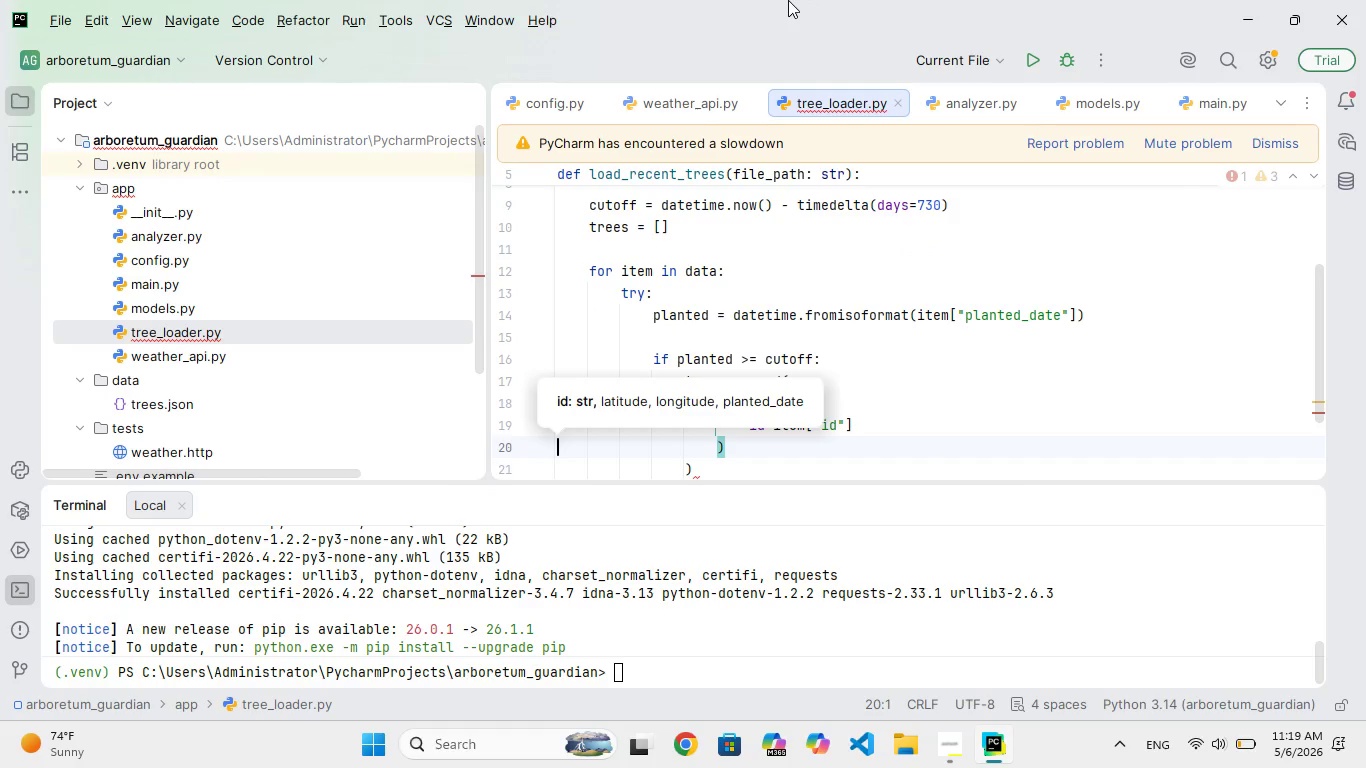 
key(ArrowLeft)
 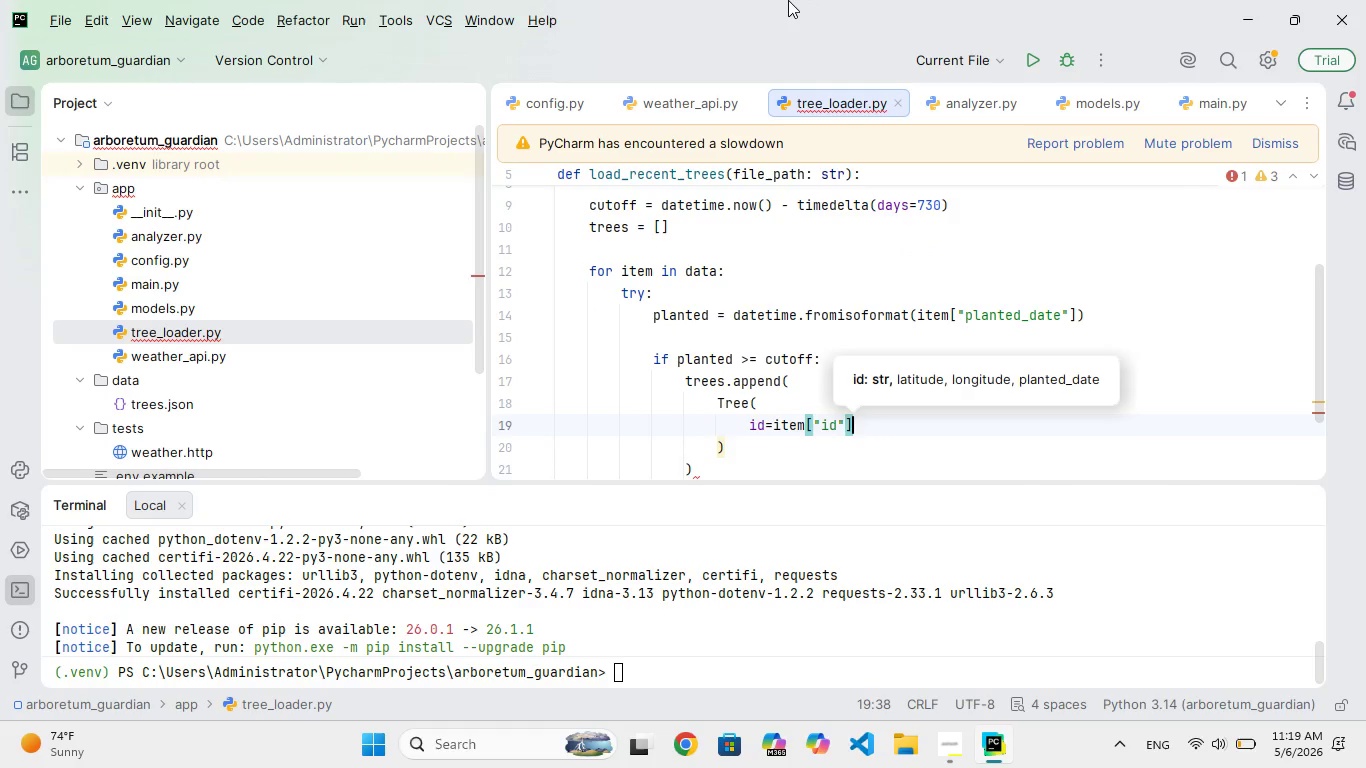 
key(Comma)
 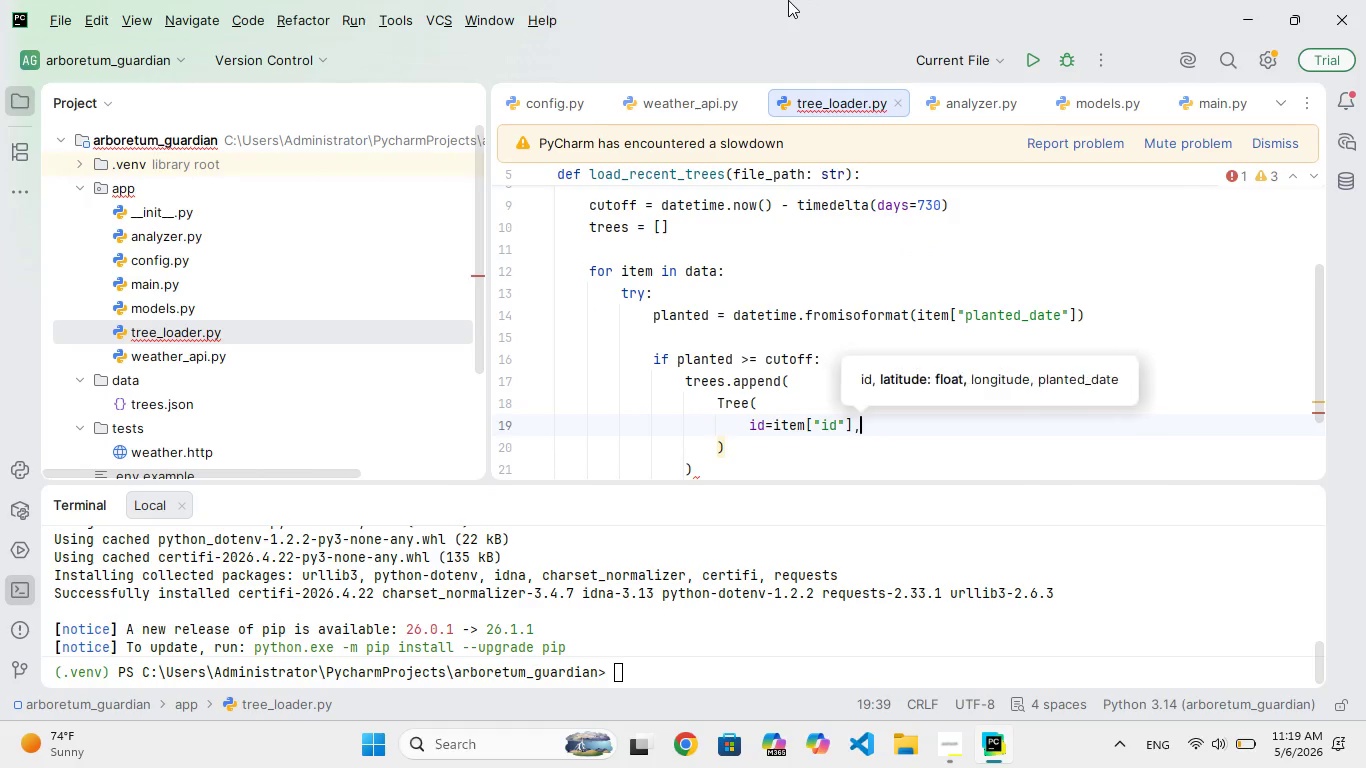 
key(Enter)
 